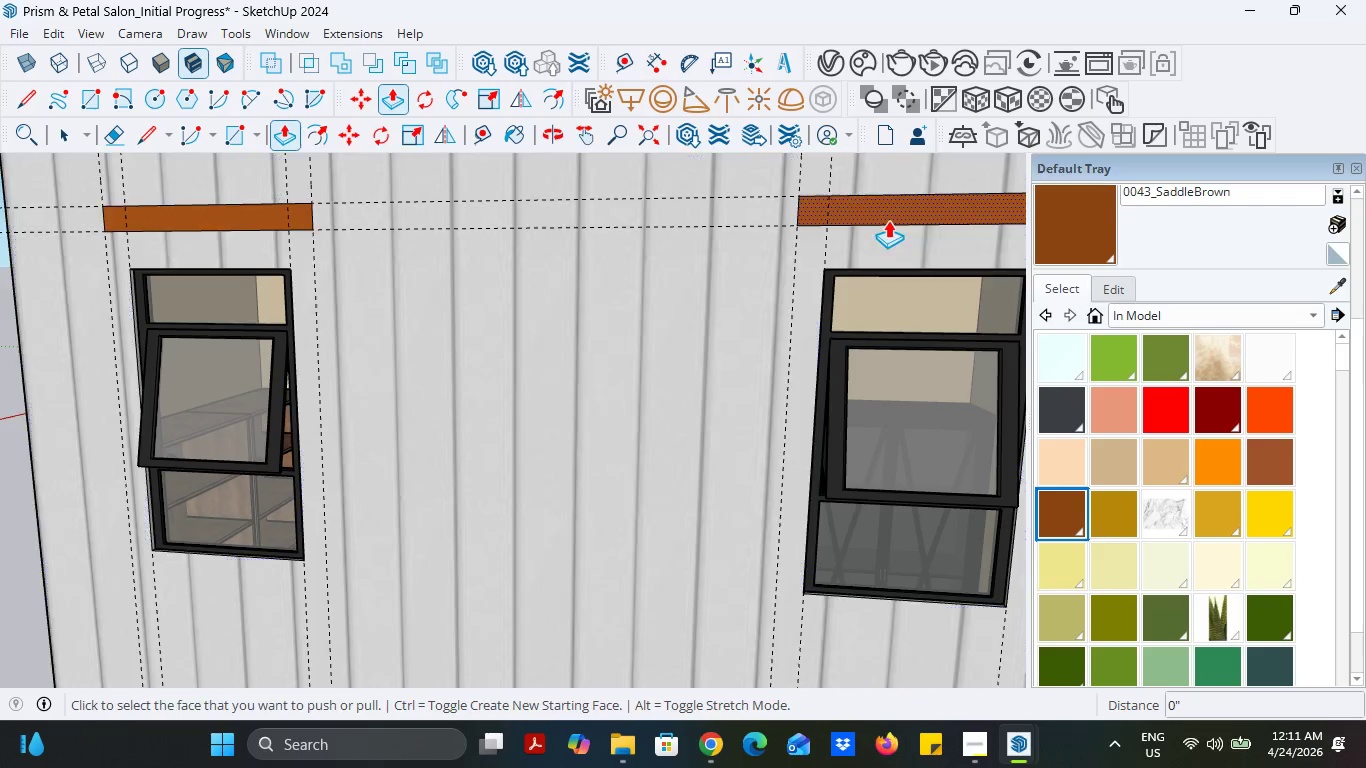 
left_click([888, 220])
 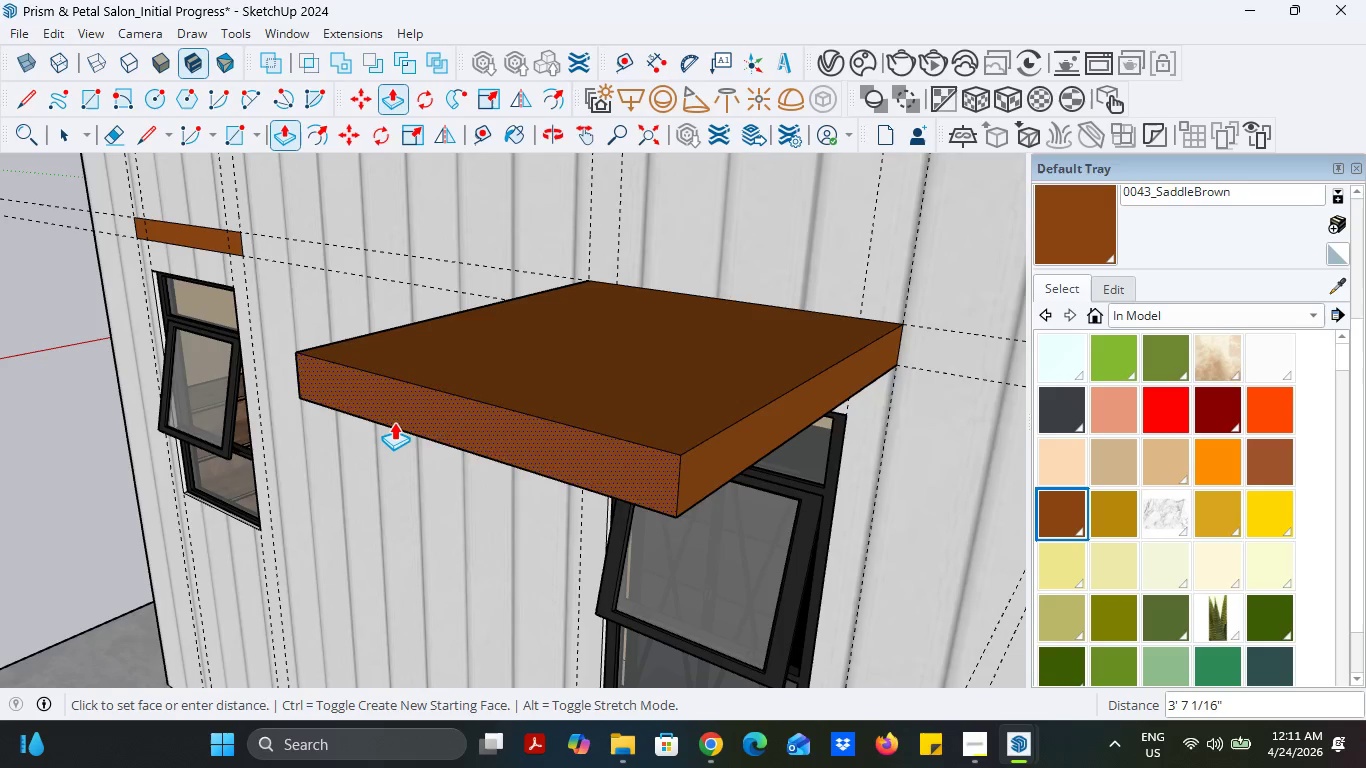 
type(20)
 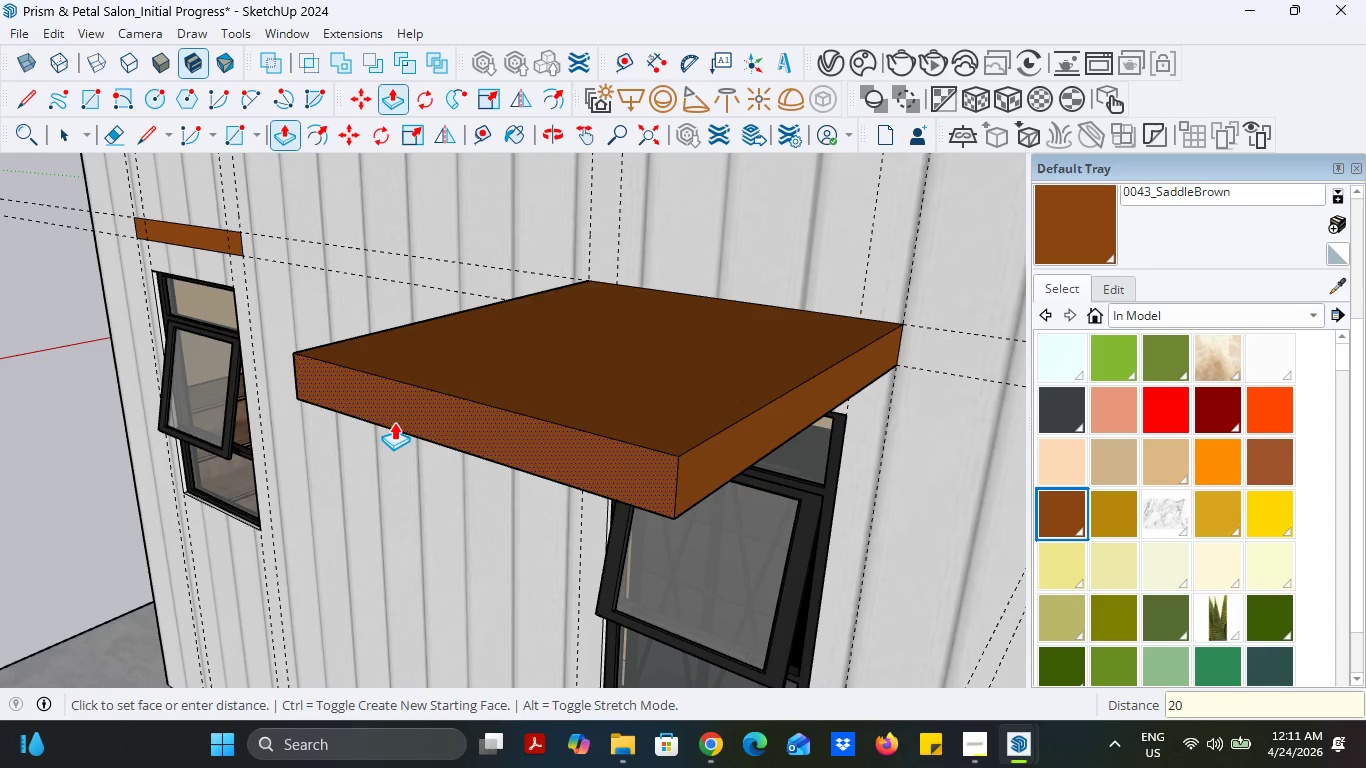 
key(Enter)
 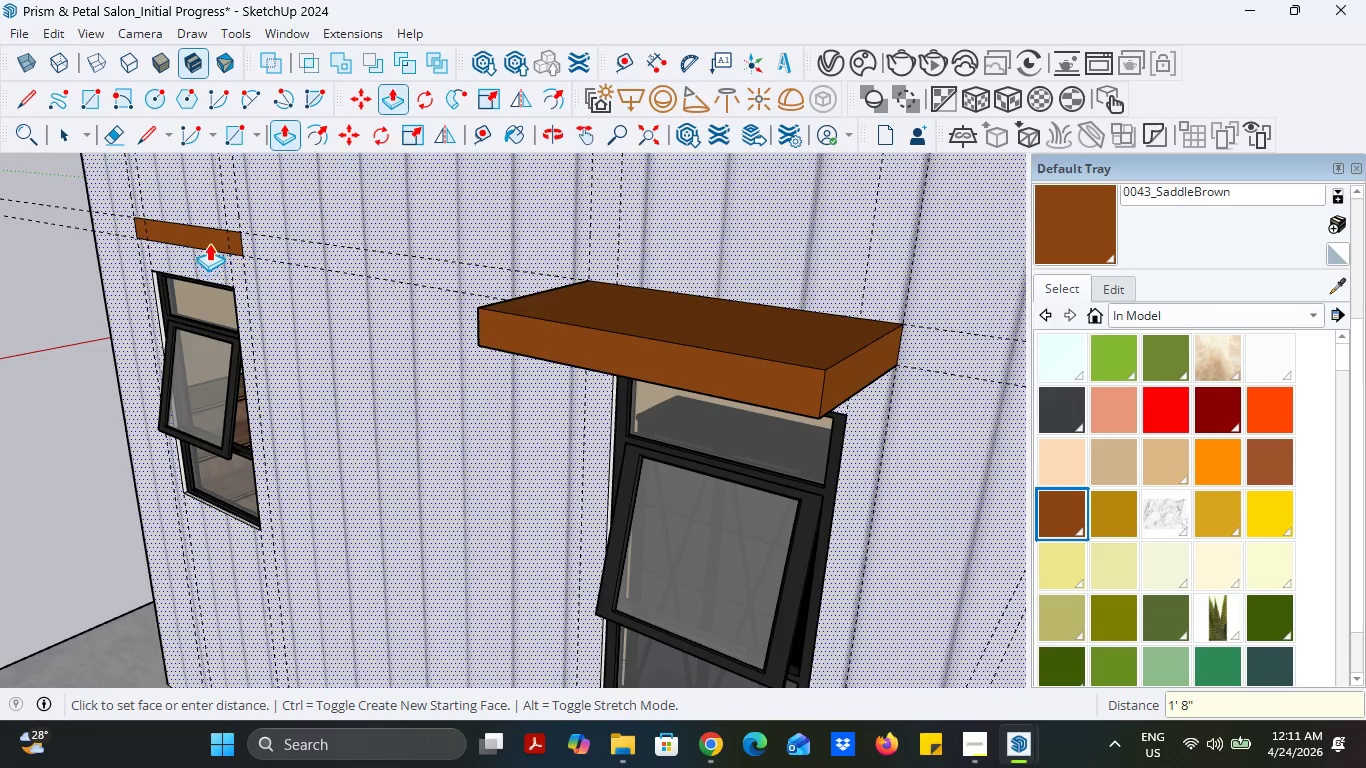 
left_click([209, 242])
 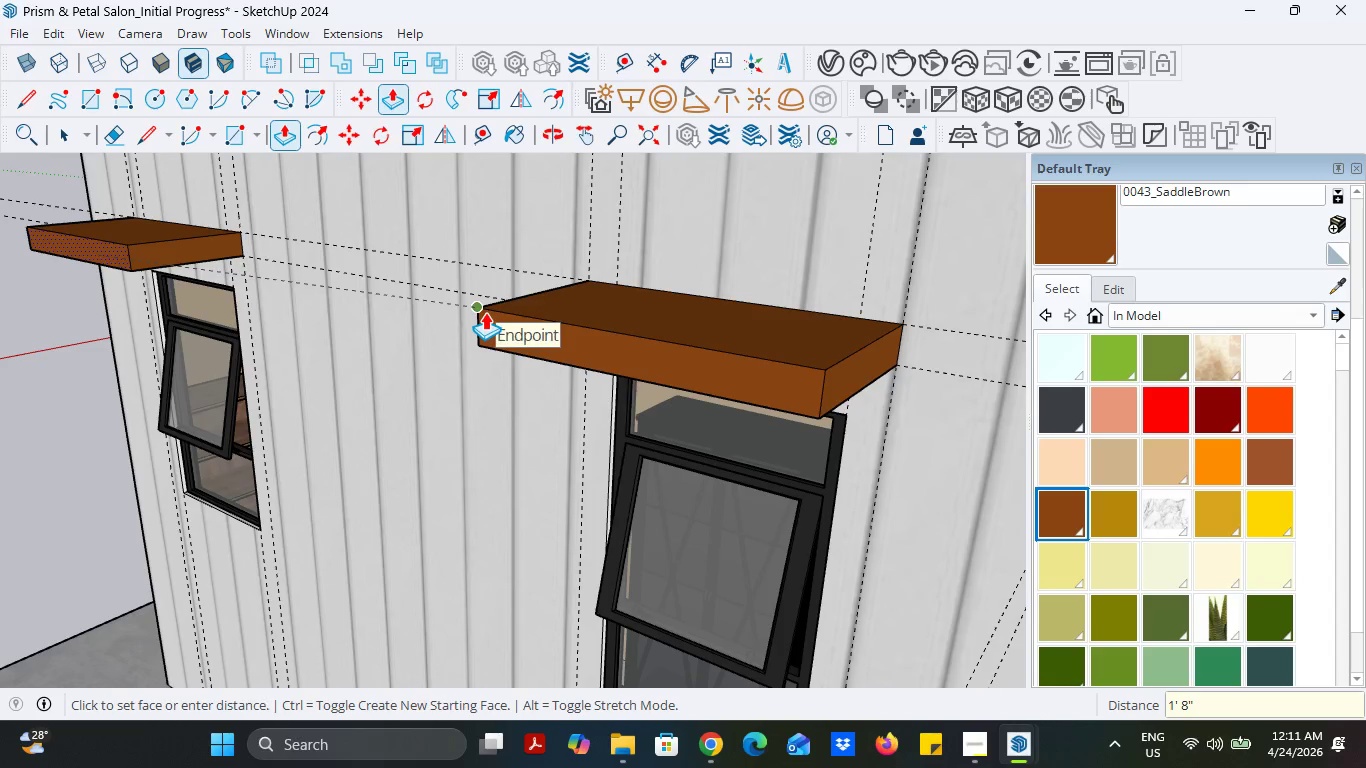 
left_click([485, 312])
 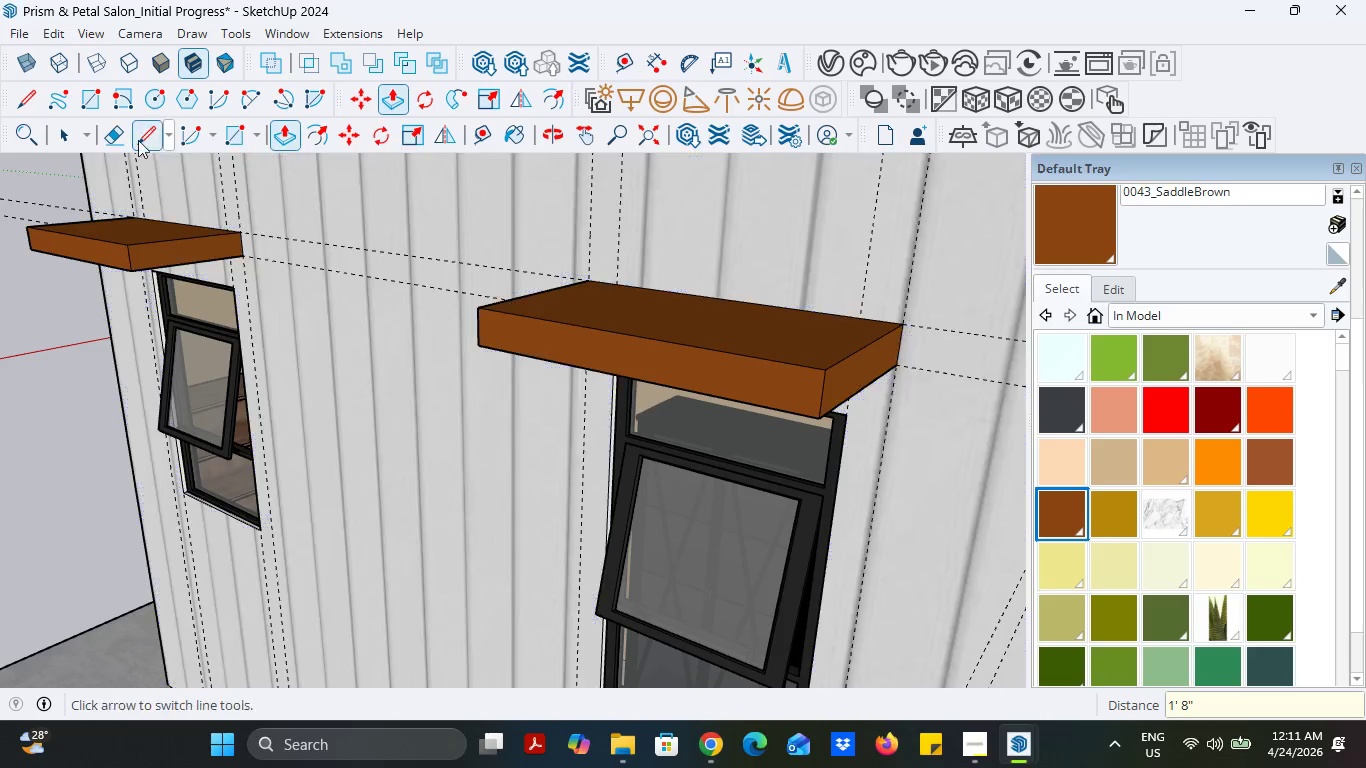 
left_click([109, 136])
 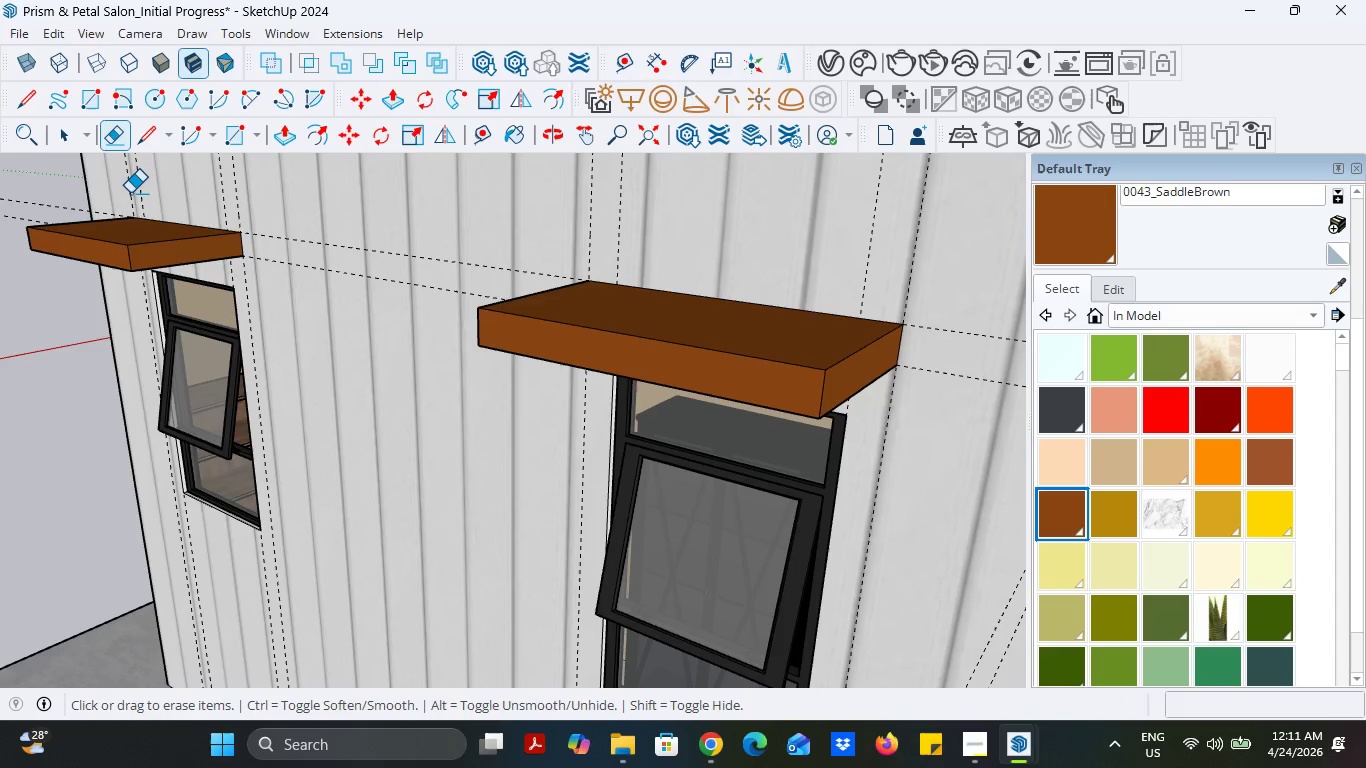 
left_click_drag(start_coordinate=[130, 193], to_coordinate=[262, 199])
 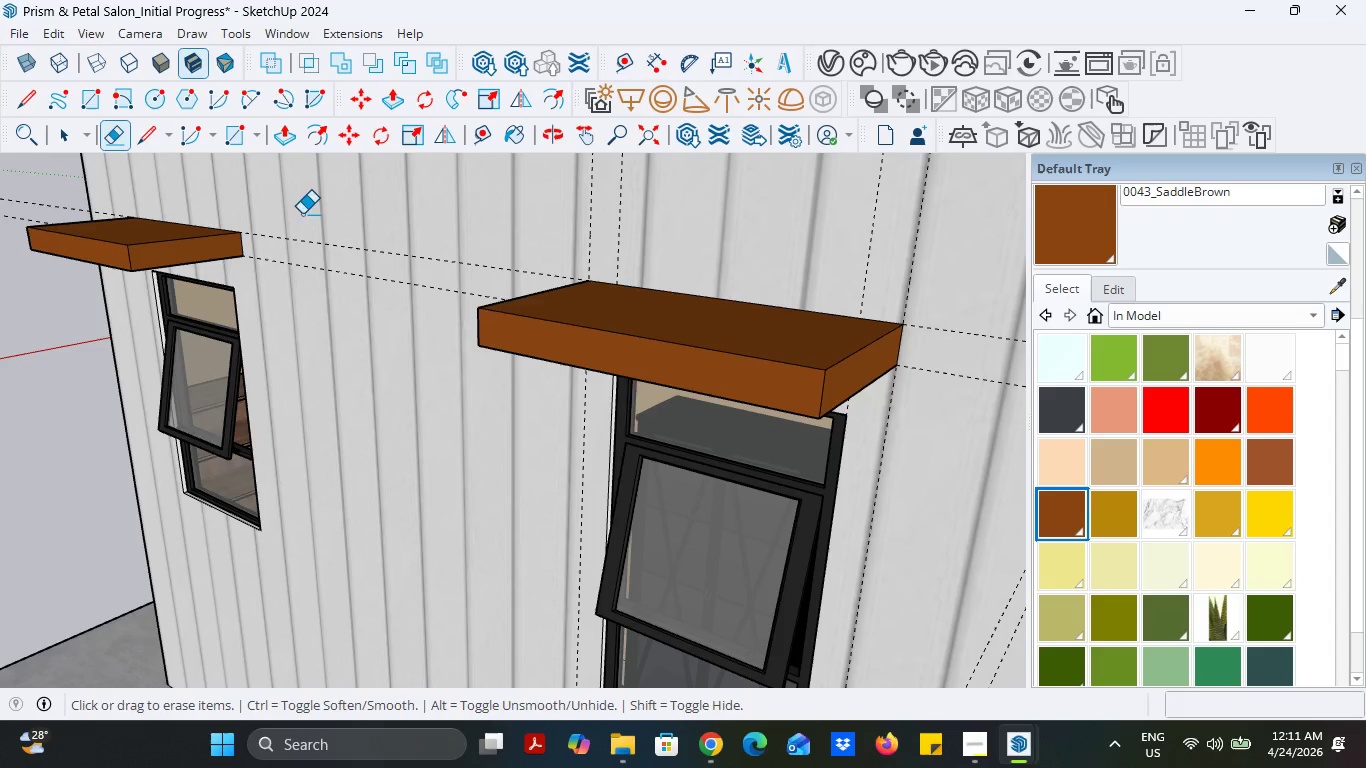 
left_click_drag(start_coordinate=[302, 214], to_coordinate=[310, 288])
 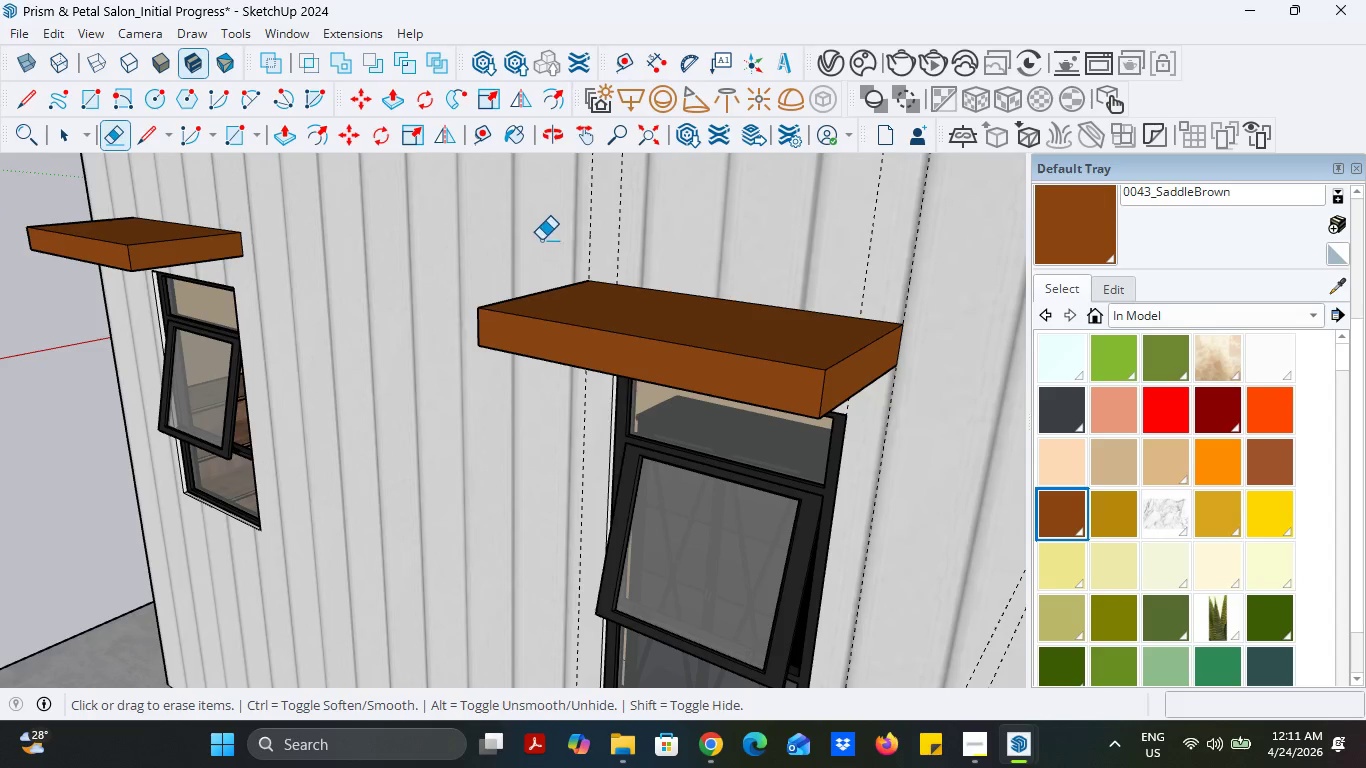 
left_click_drag(start_coordinate=[538, 243], to_coordinate=[920, 271])
 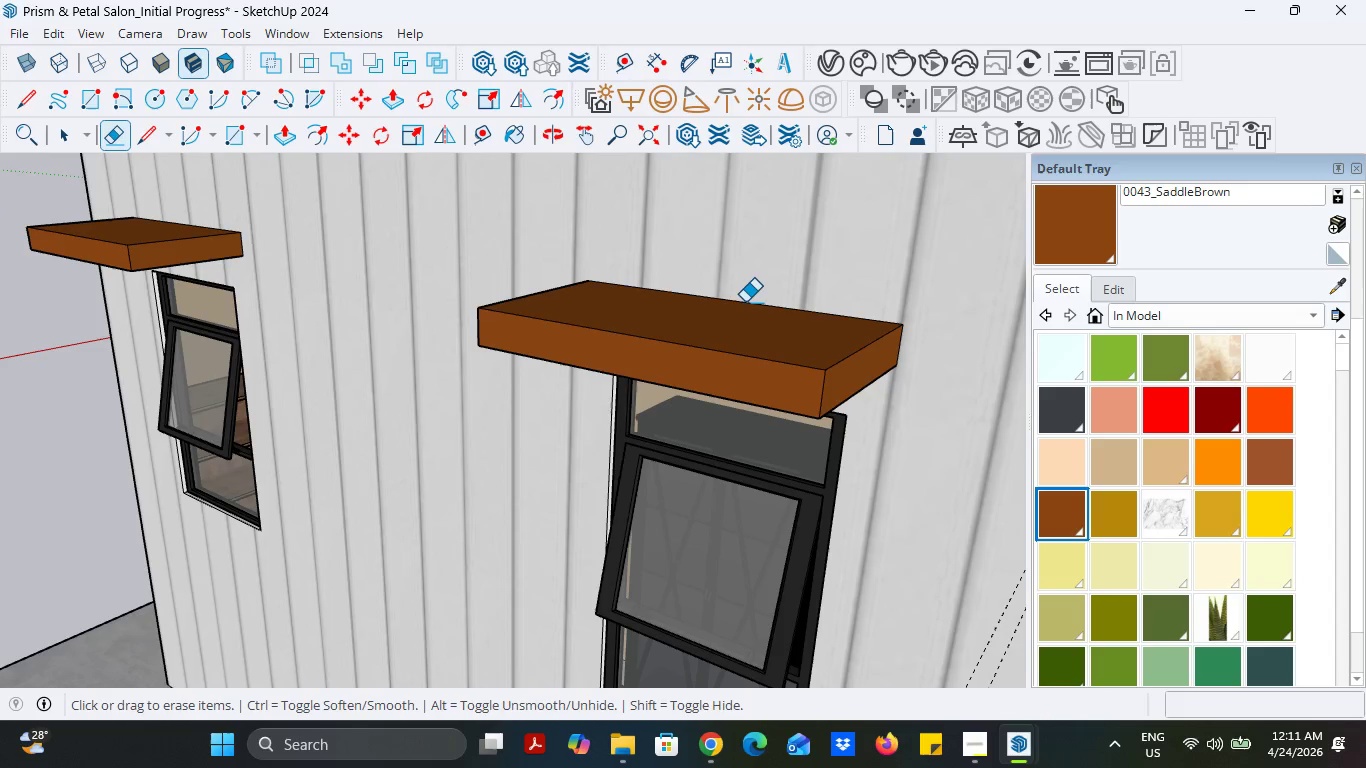 
scroll: coordinate [644, 429], scroll_direction: down, amount: 21.0
 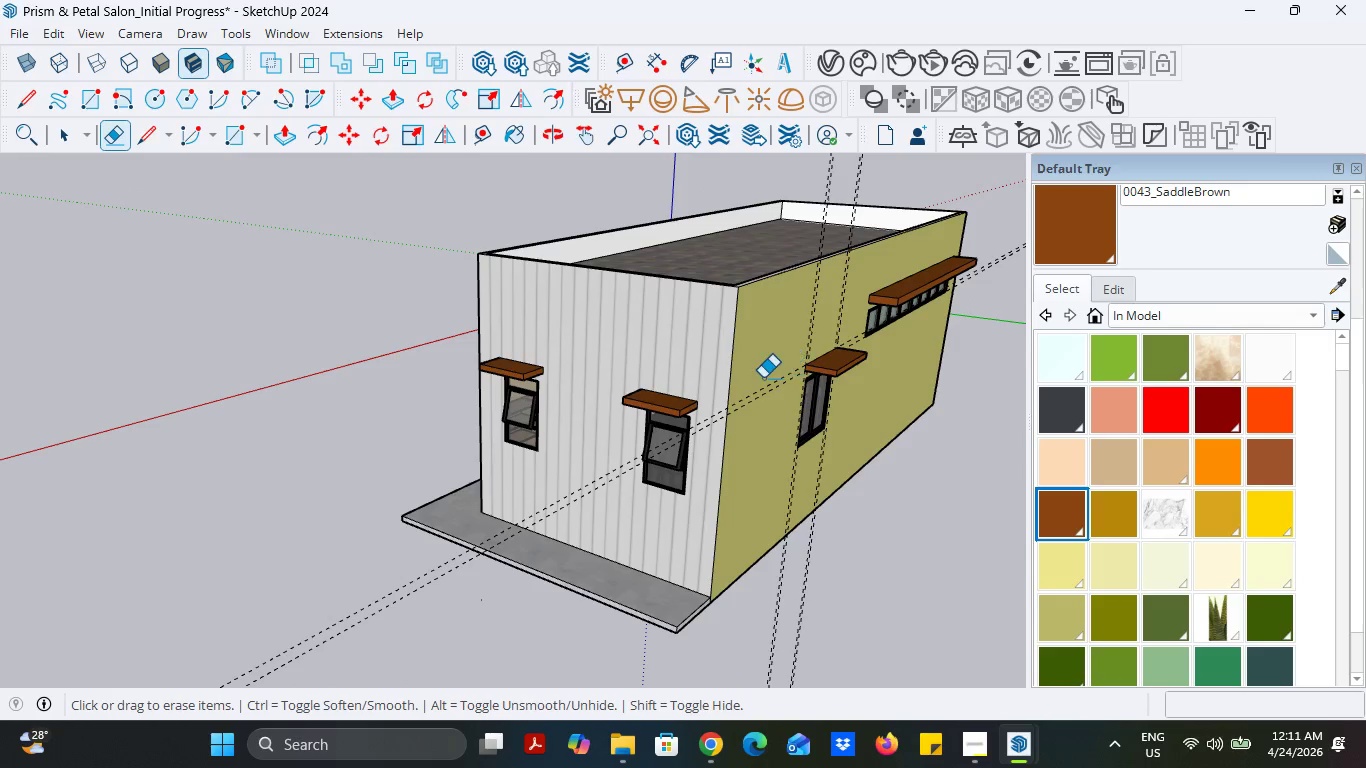 
left_click_drag(start_coordinate=[763, 378], to_coordinate=[753, 402])
 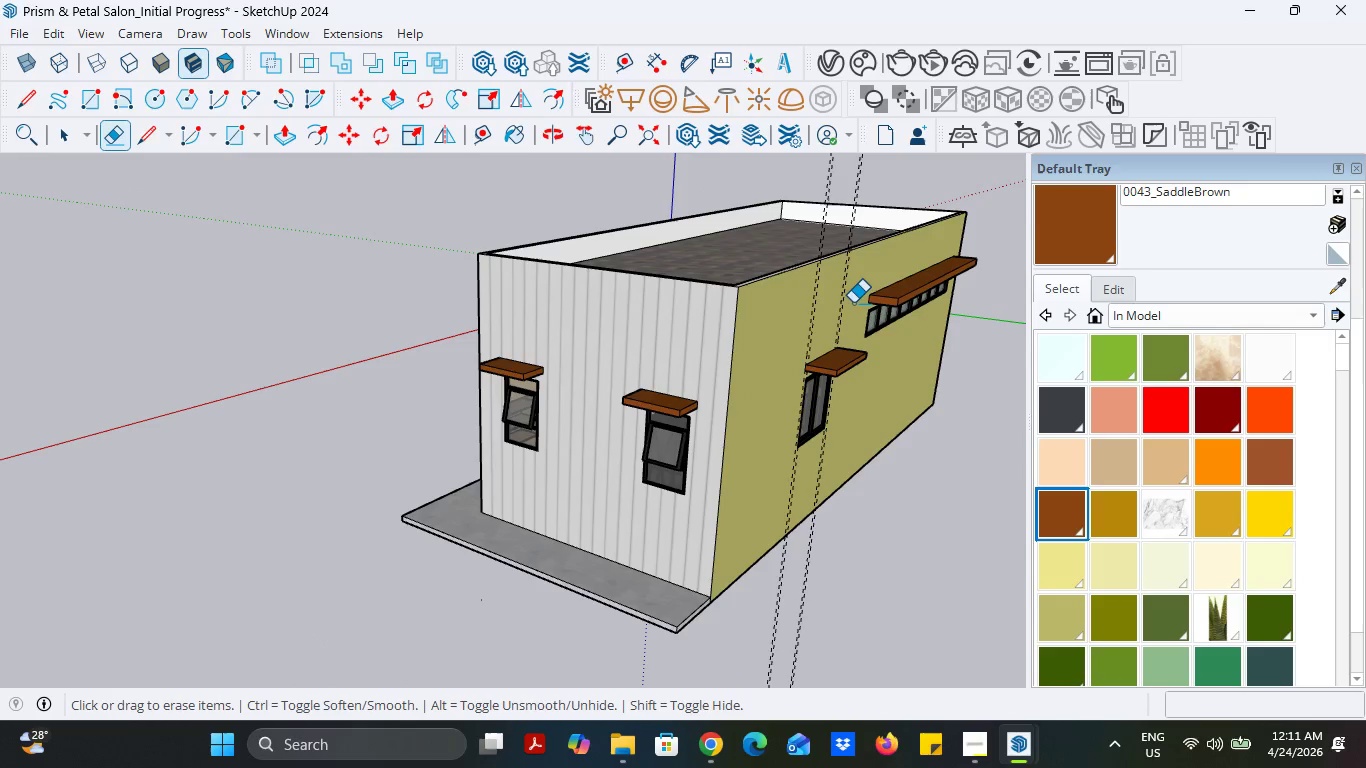 
left_click_drag(start_coordinate=[853, 303], to_coordinate=[785, 317])
 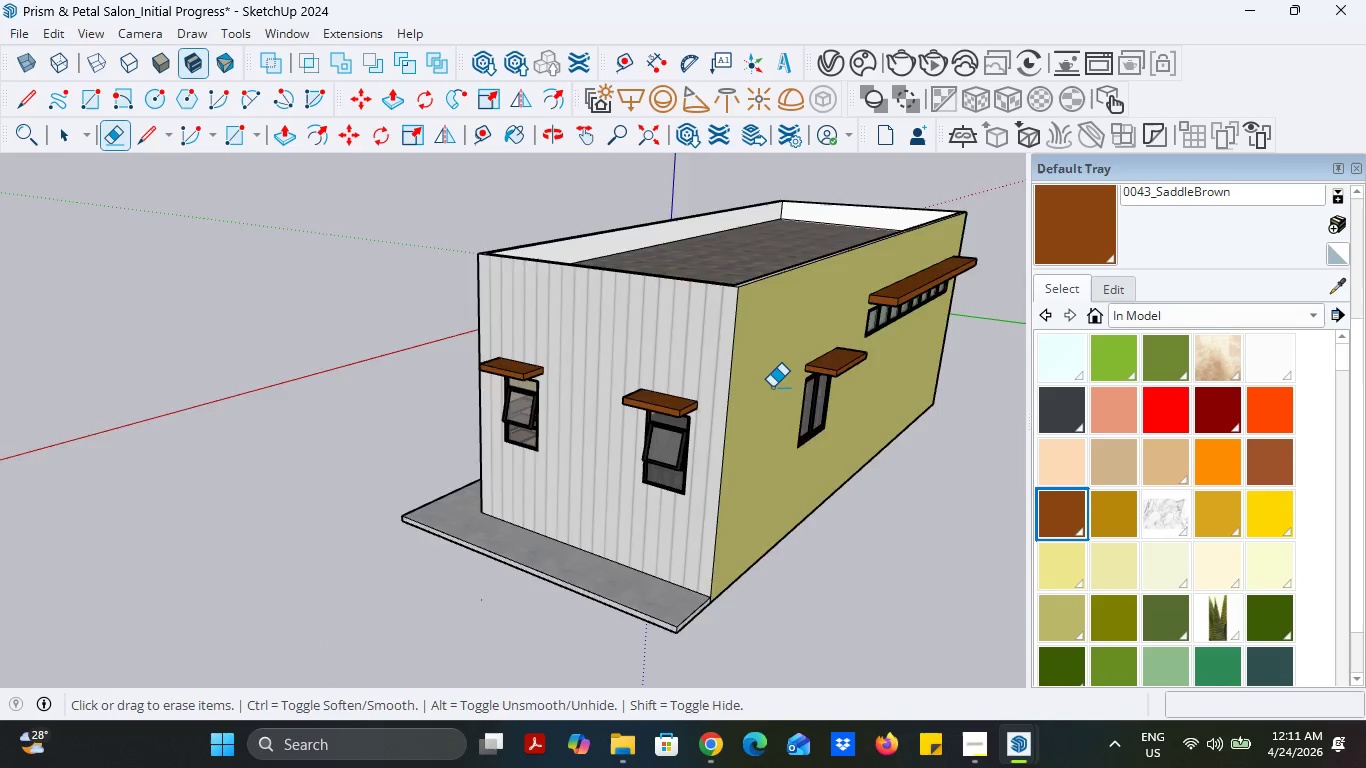 
scroll: coordinate [772, 387], scroll_direction: down, amount: 4.0
 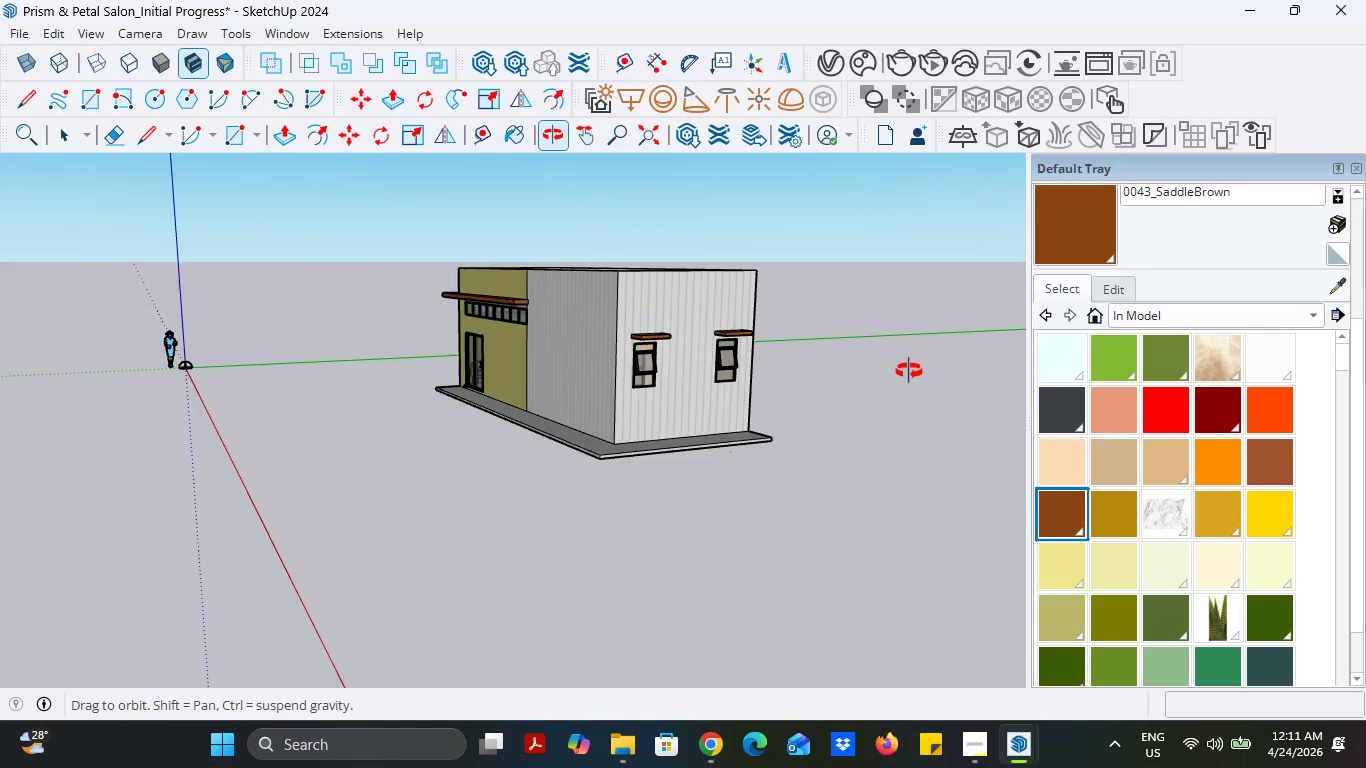 
scroll: coordinate [424, 317], scroll_direction: up, amount: 15.0
 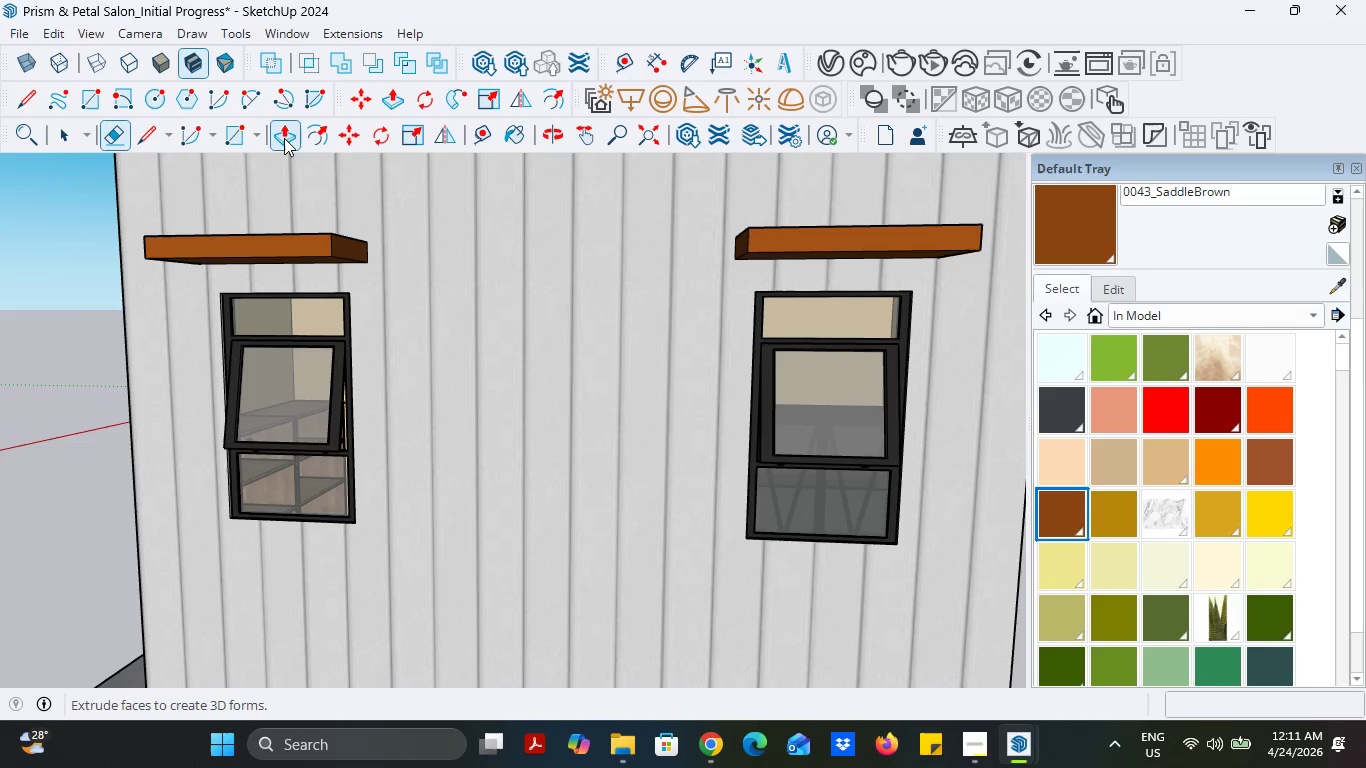 
left_click([284, 138])
 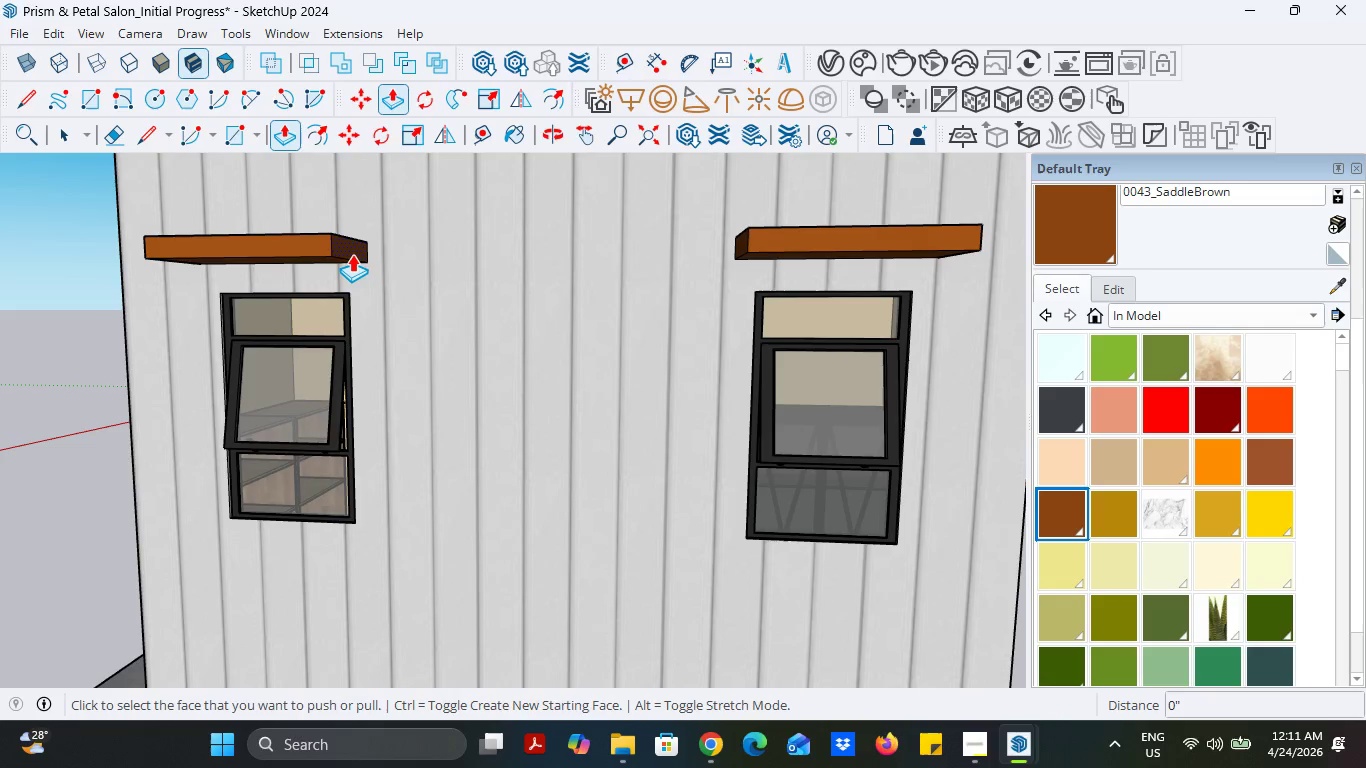 
left_click([352, 253])
 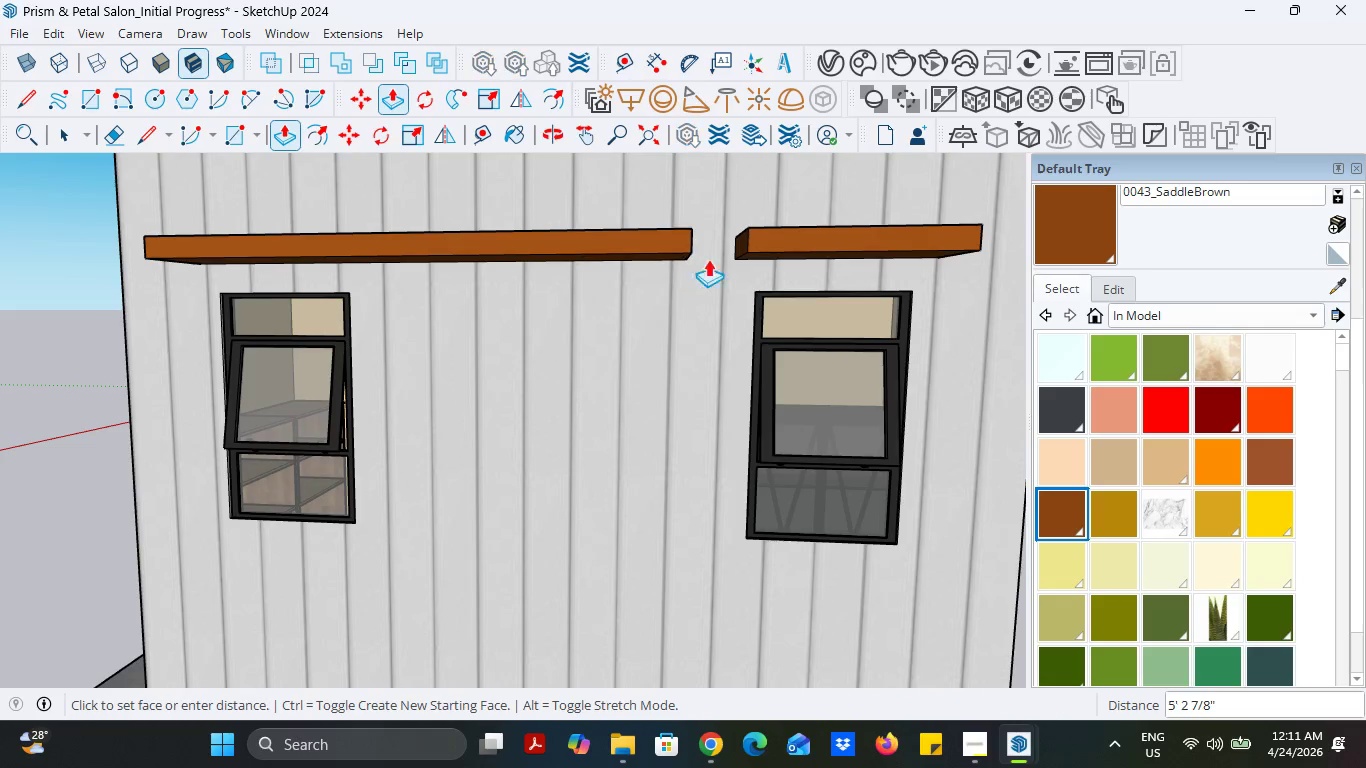 
mouse_move([747, 230])
 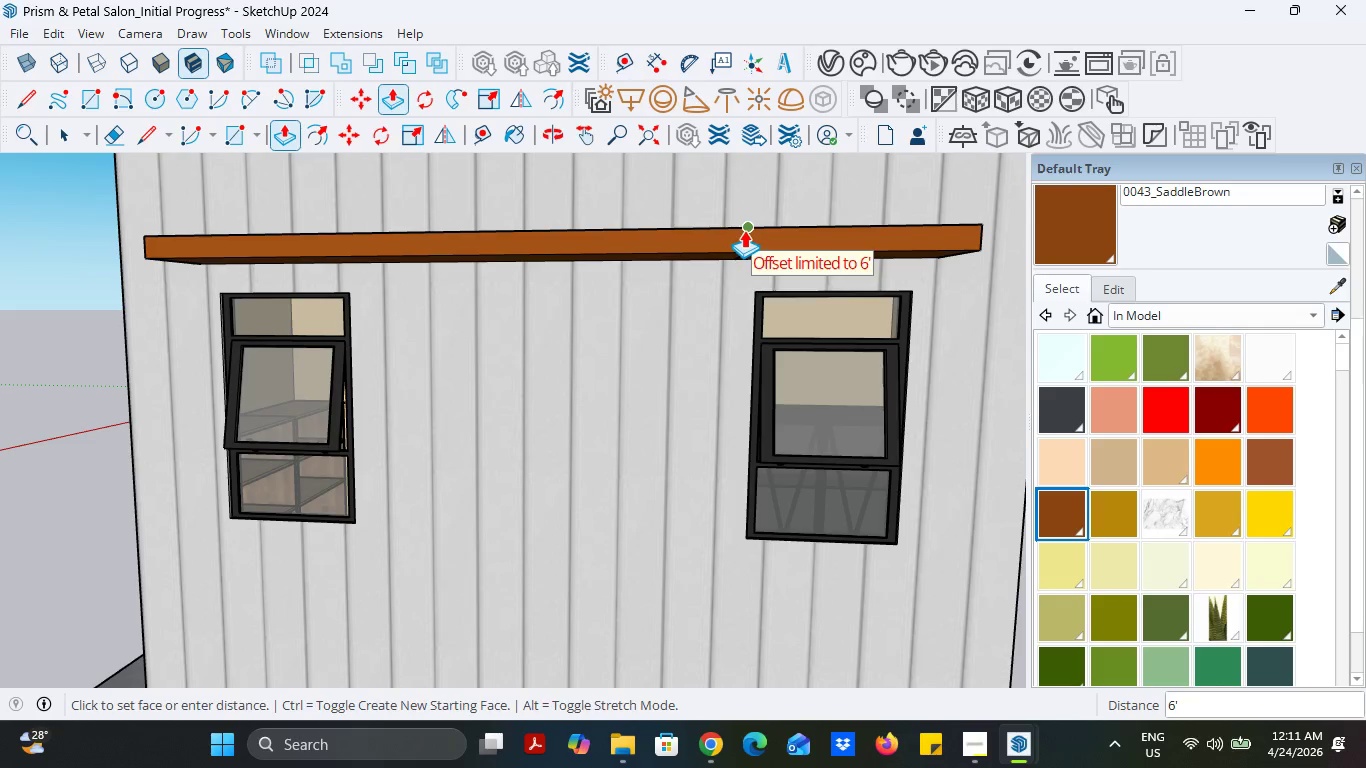 
left_click([744, 230])
 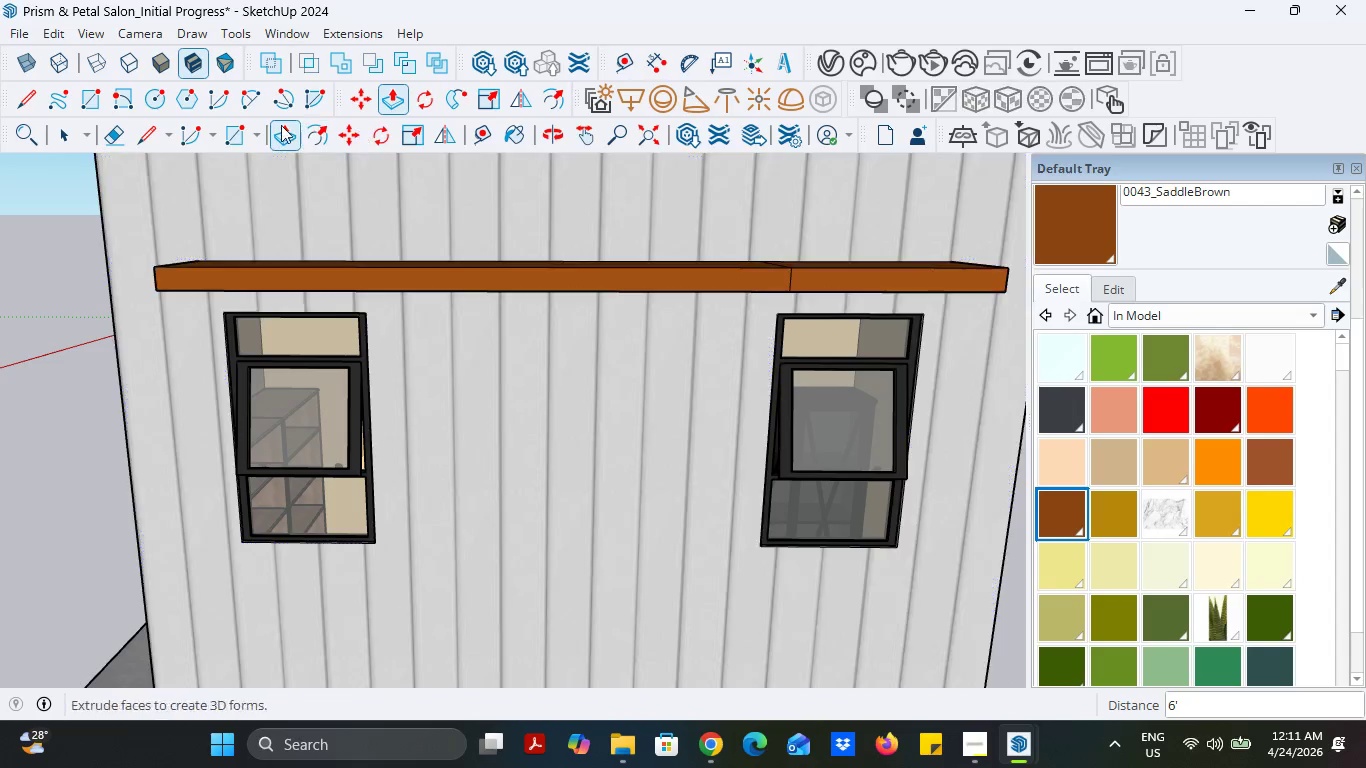 
left_click([118, 135])
 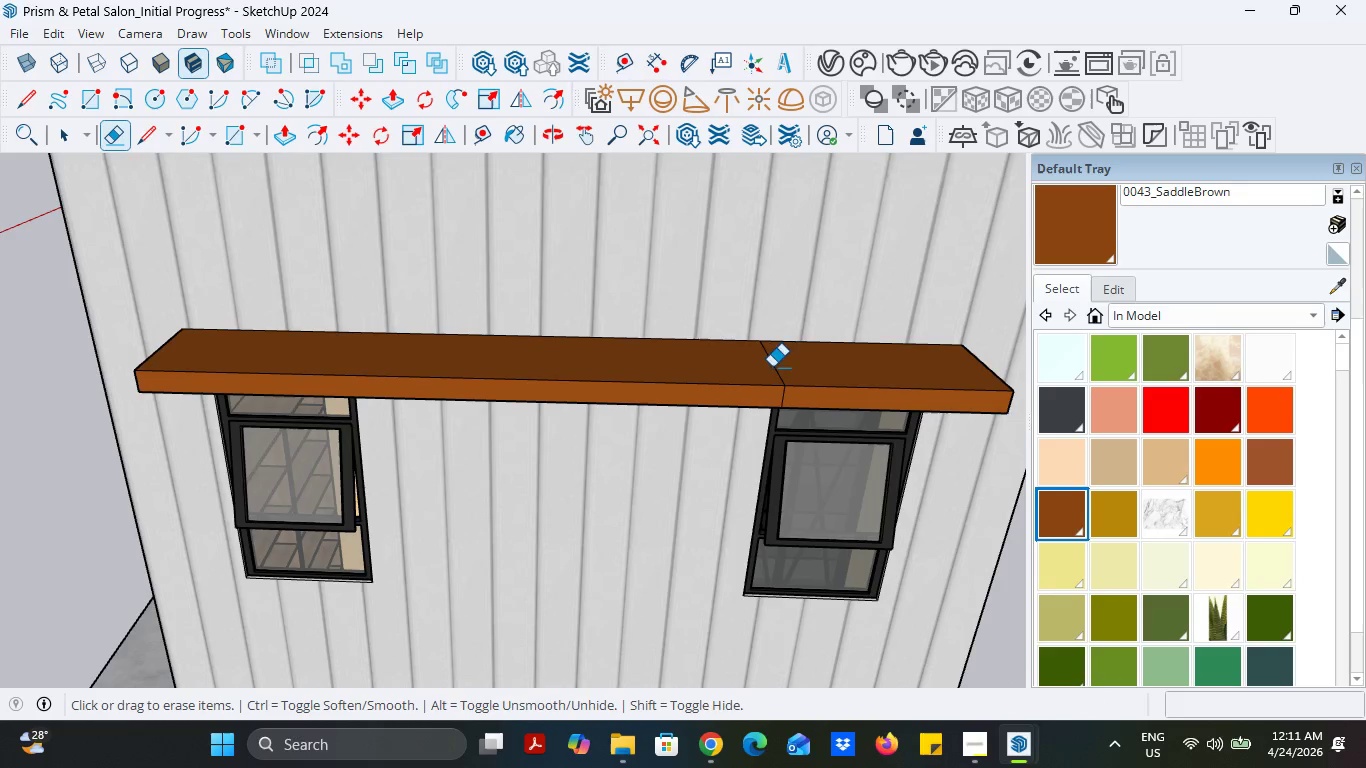 
left_click_drag(start_coordinate=[782, 369], to_coordinate=[755, 369])
 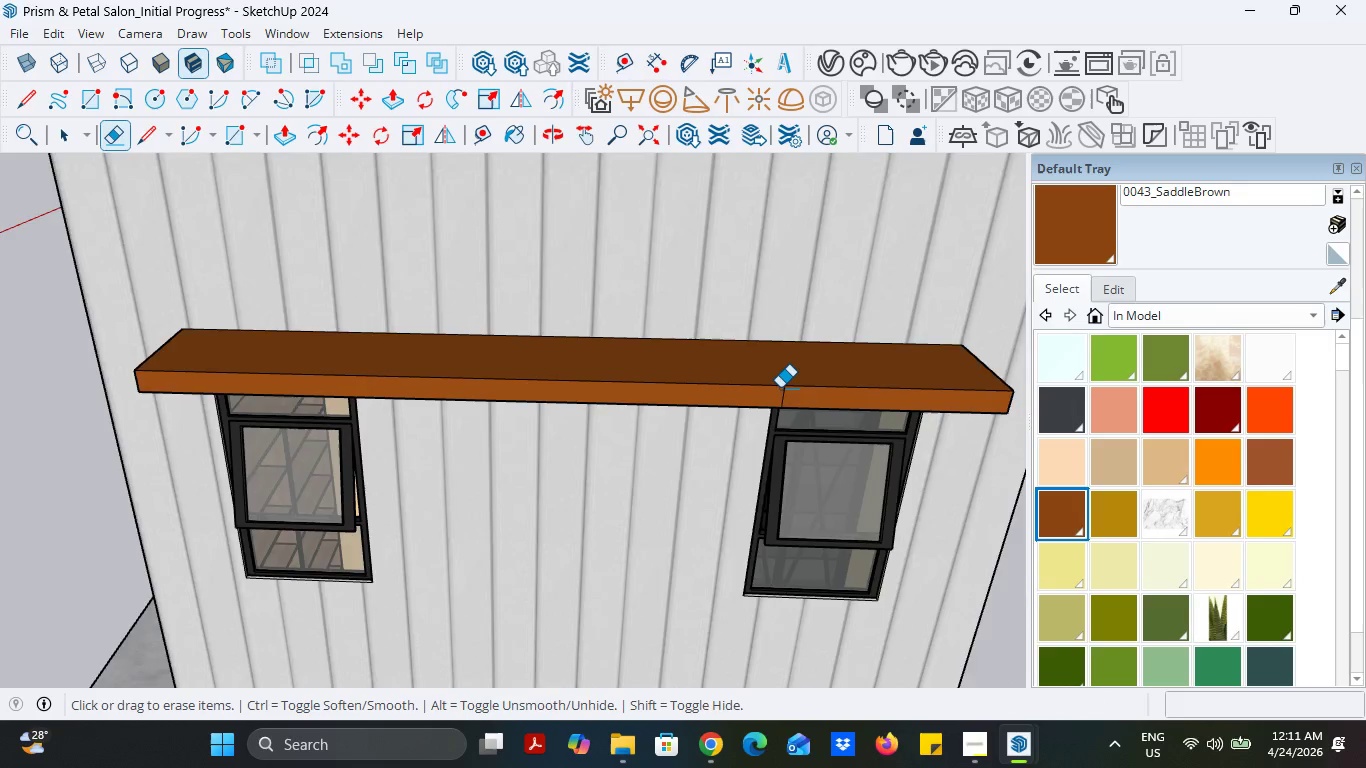 
scroll: coordinate [780, 388], scroll_direction: up, amount: 5.0
 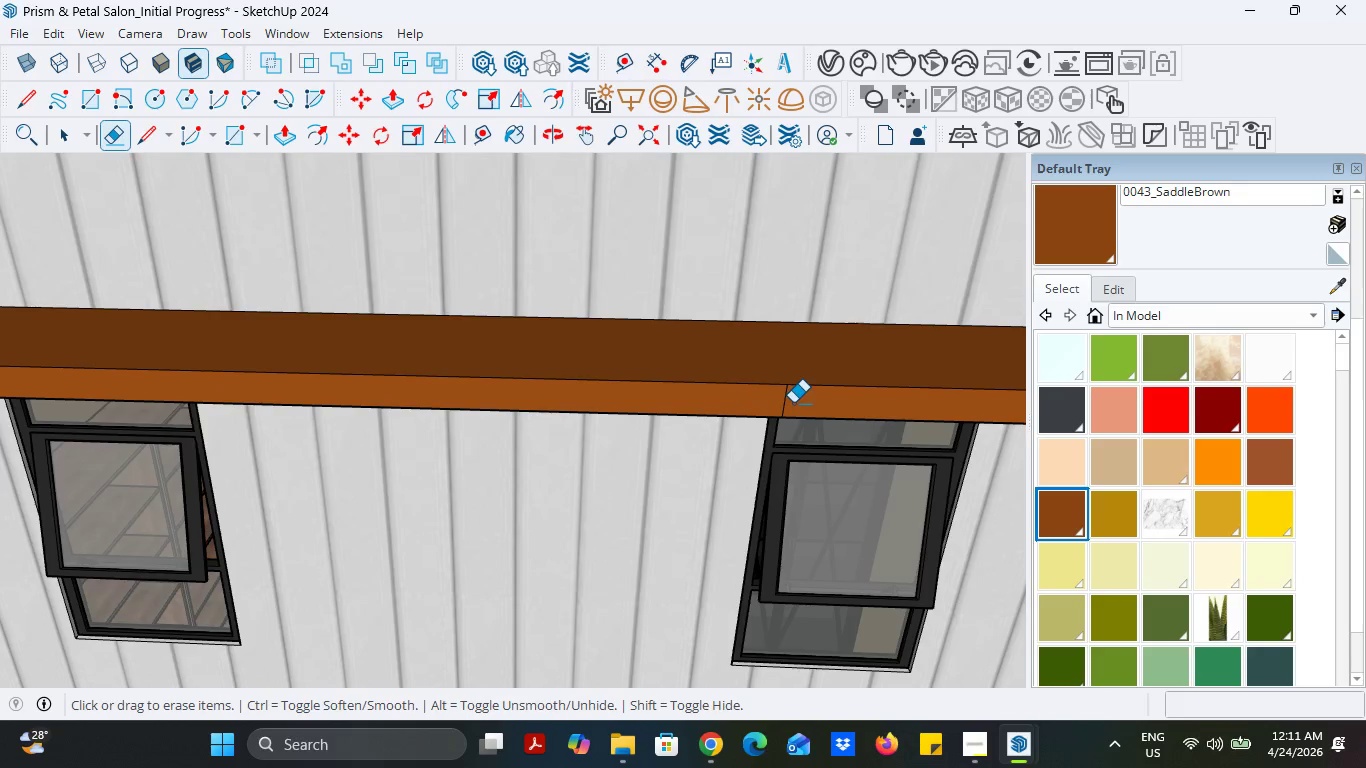 
left_click_drag(start_coordinate=[793, 403], to_coordinate=[773, 404])
 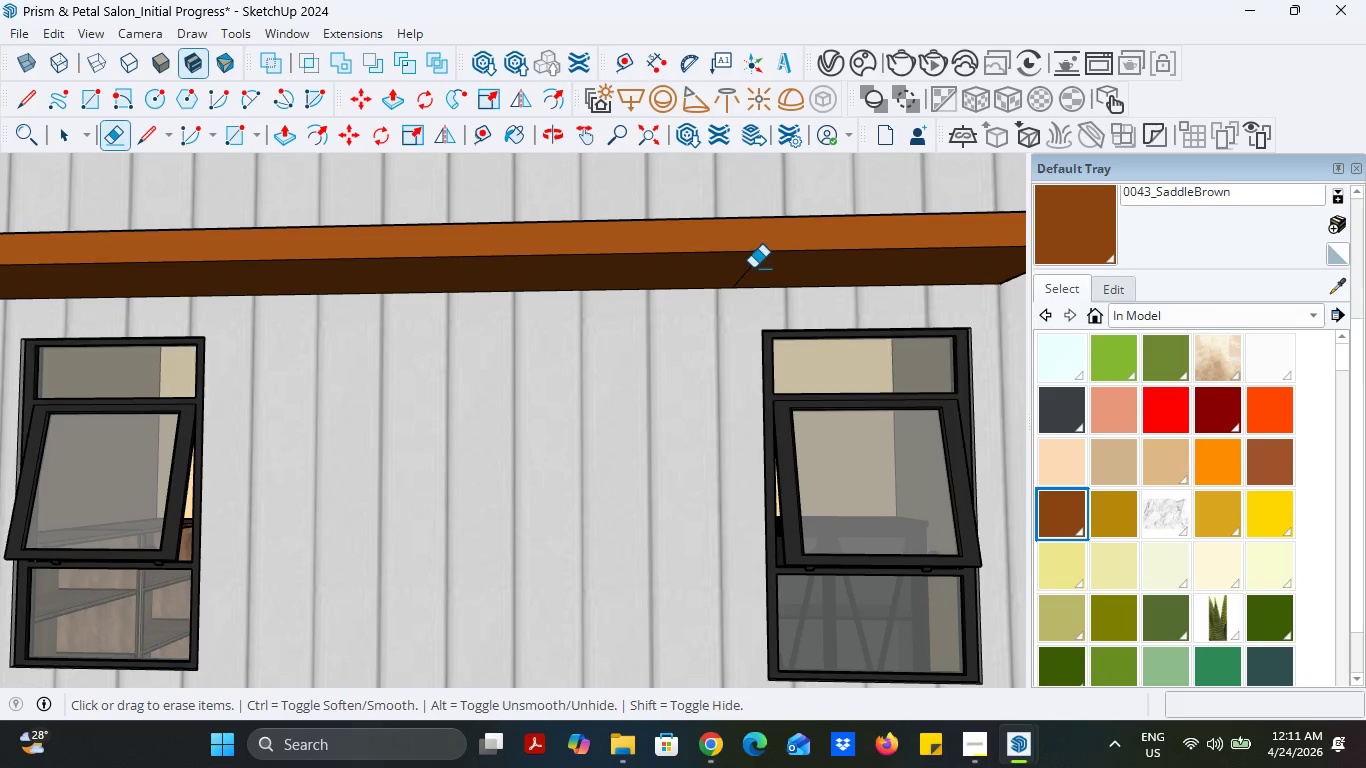 
left_click_drag(start_coordinate=[759, 267], to_coordinate=[734, 268])
 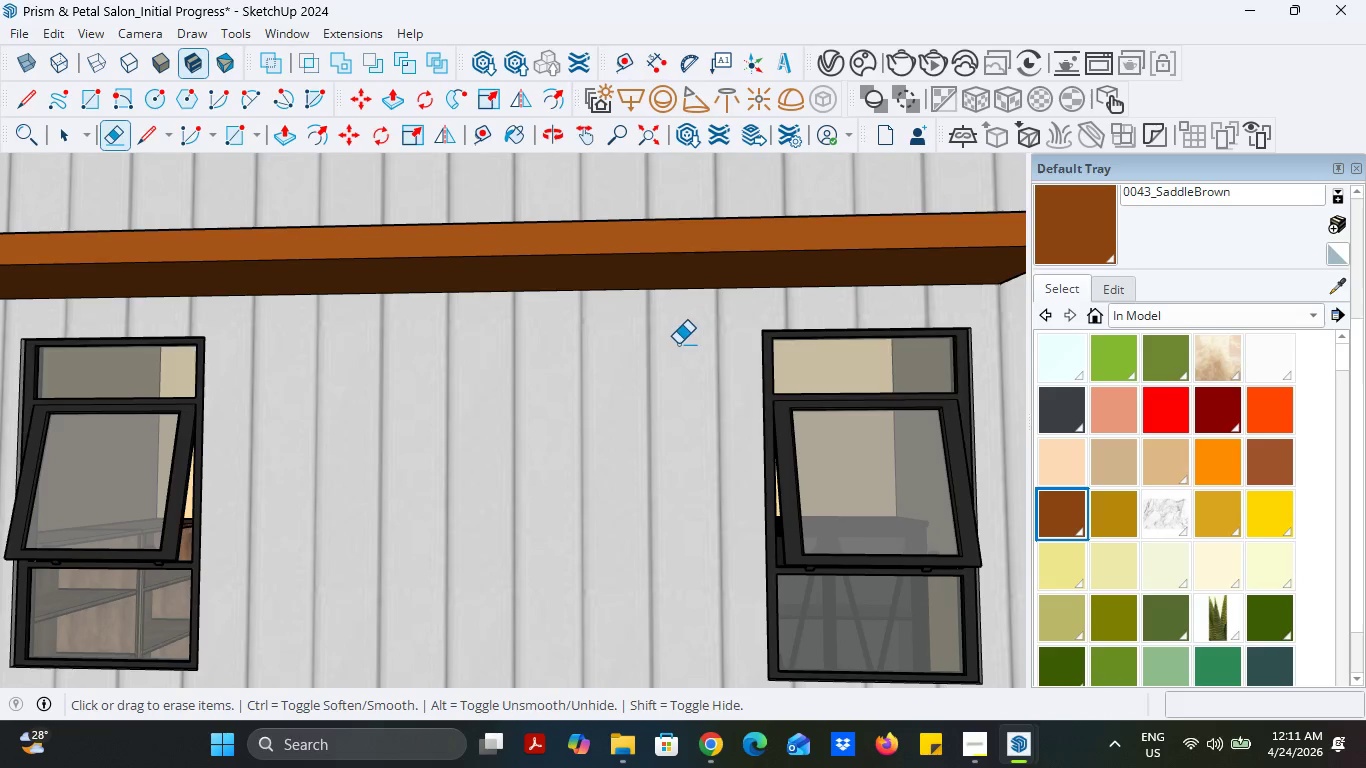 
scroll: coordinate [678, 344], scroll_direction: down, amount: 10.0
 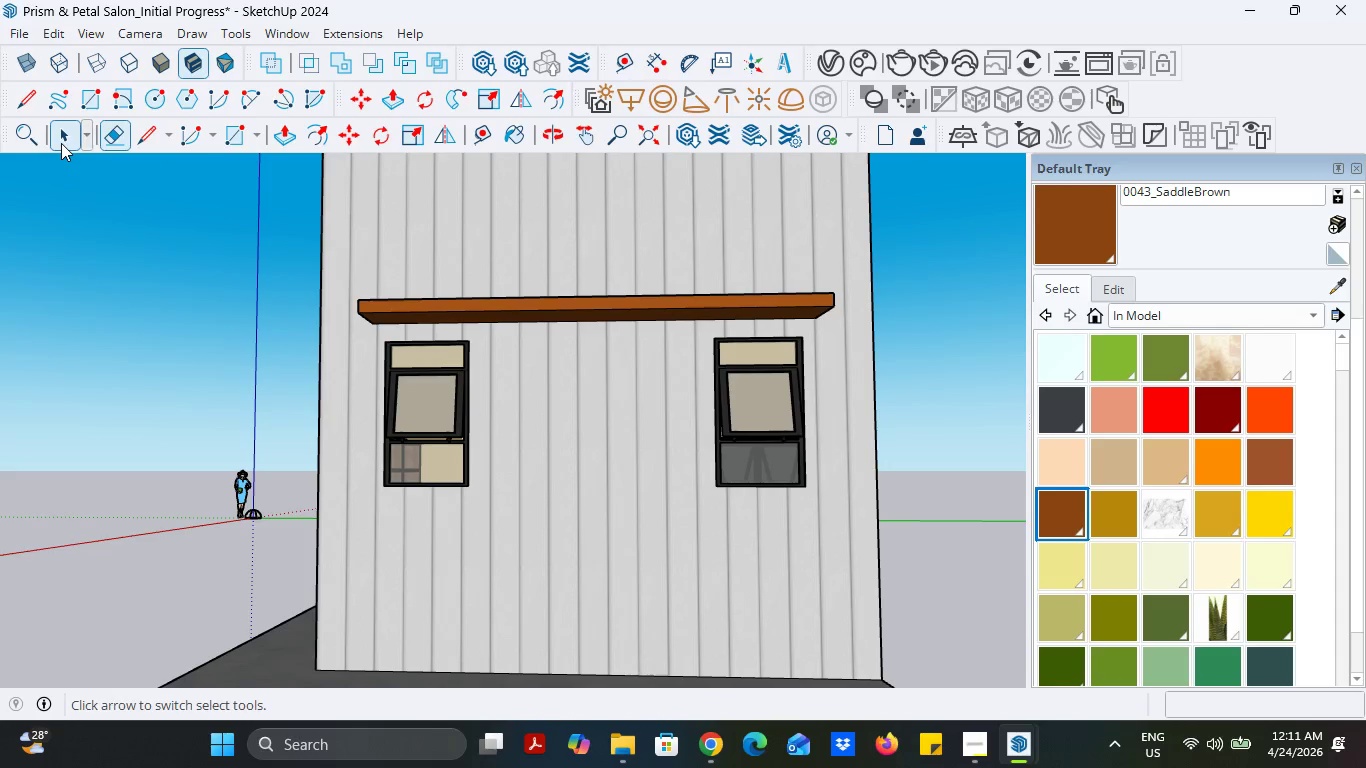 
double_click([140, 348])
 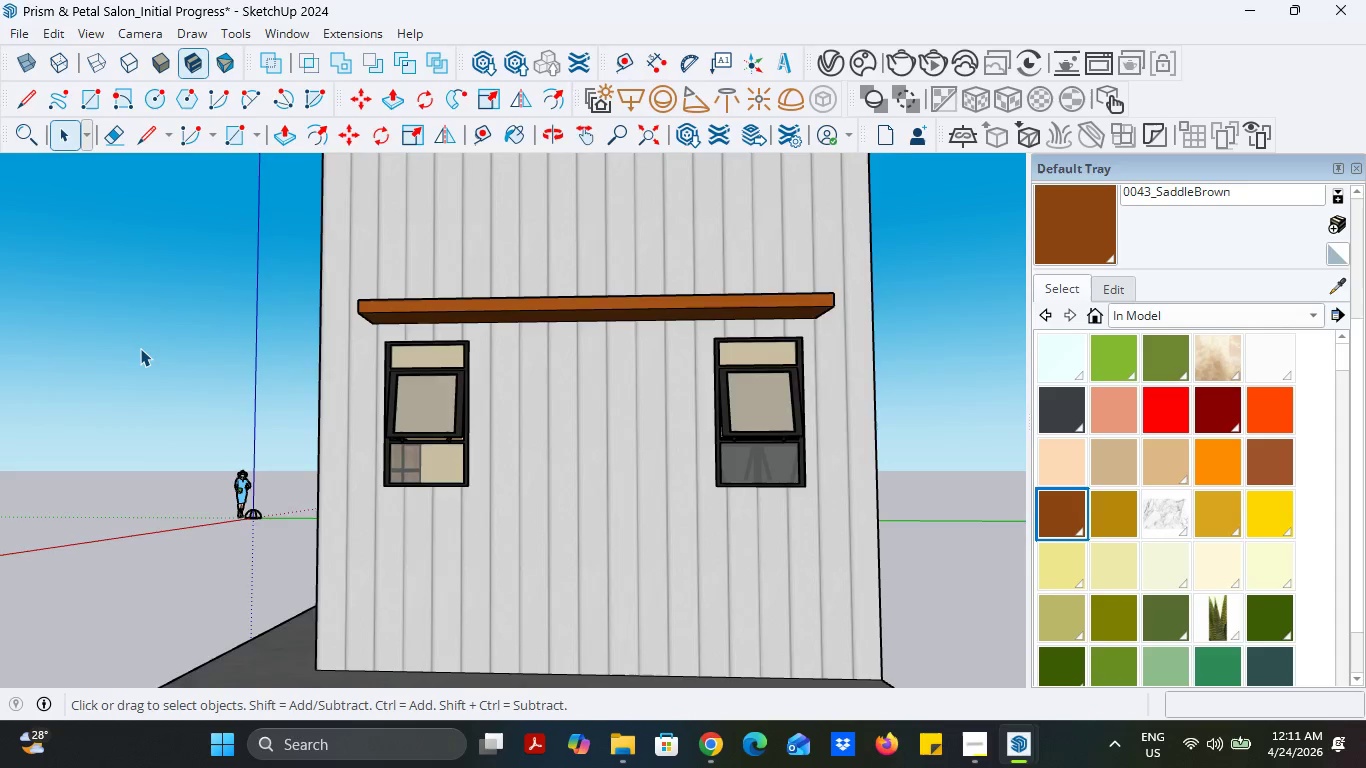 
scroll: coordinate [140, 348], scroll_direction: down, amount: 5.0
 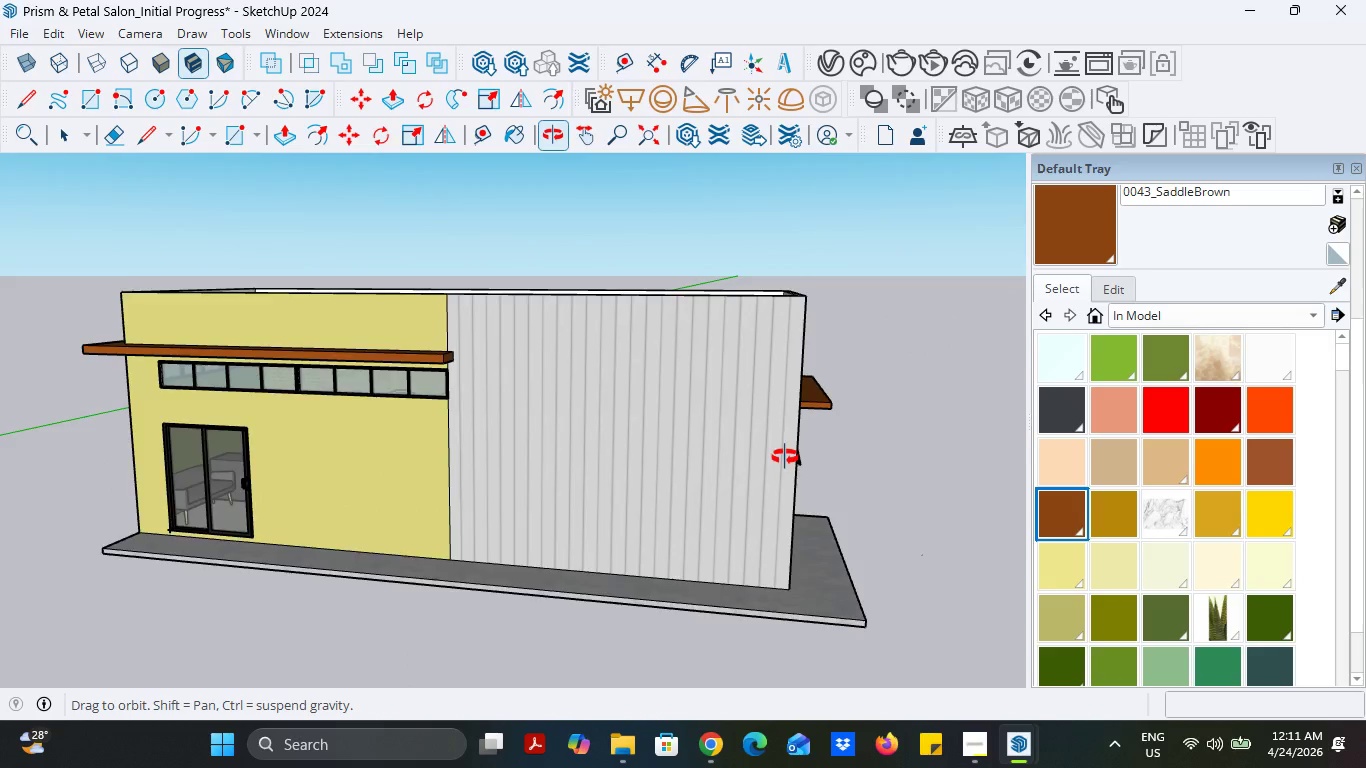 
scroll: coordinate [586, 422], scroll_direction: up, amount: 4.0
 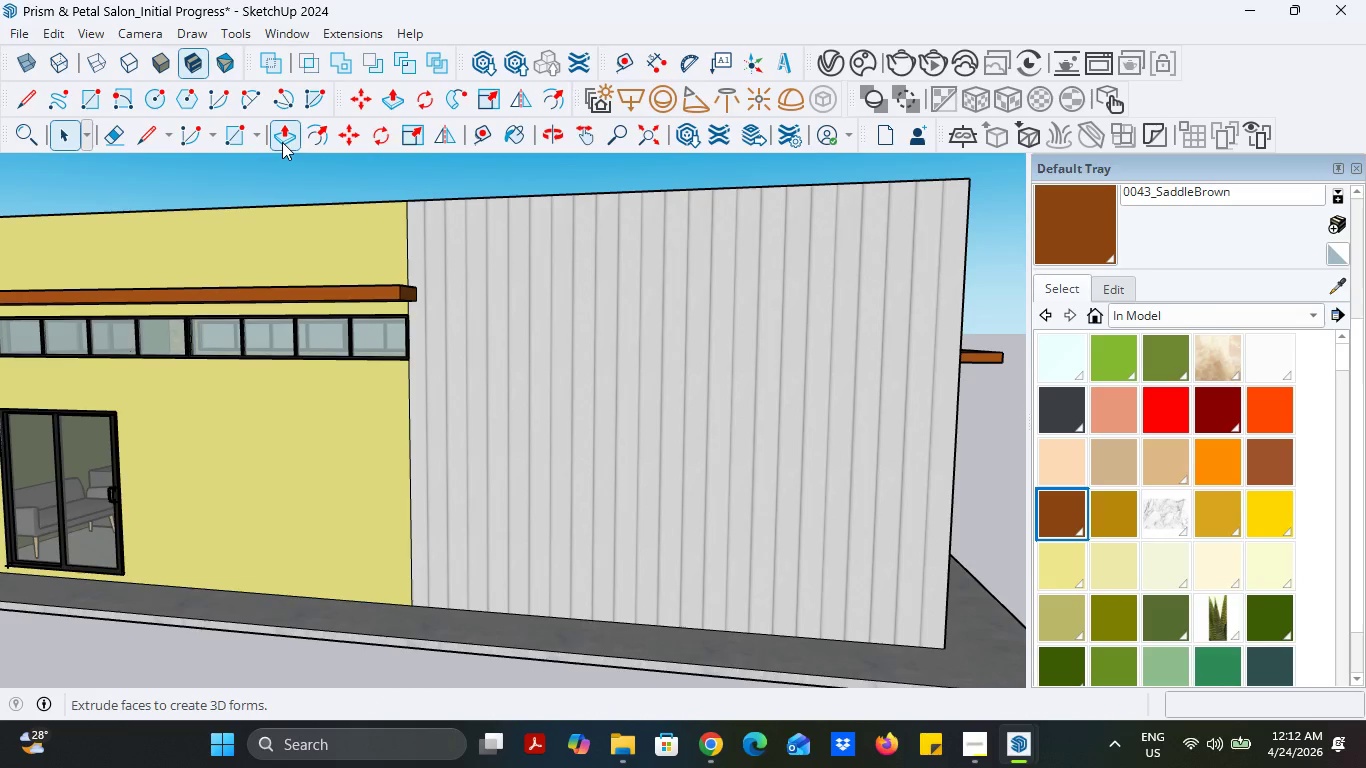 
left_click([285, 139])
 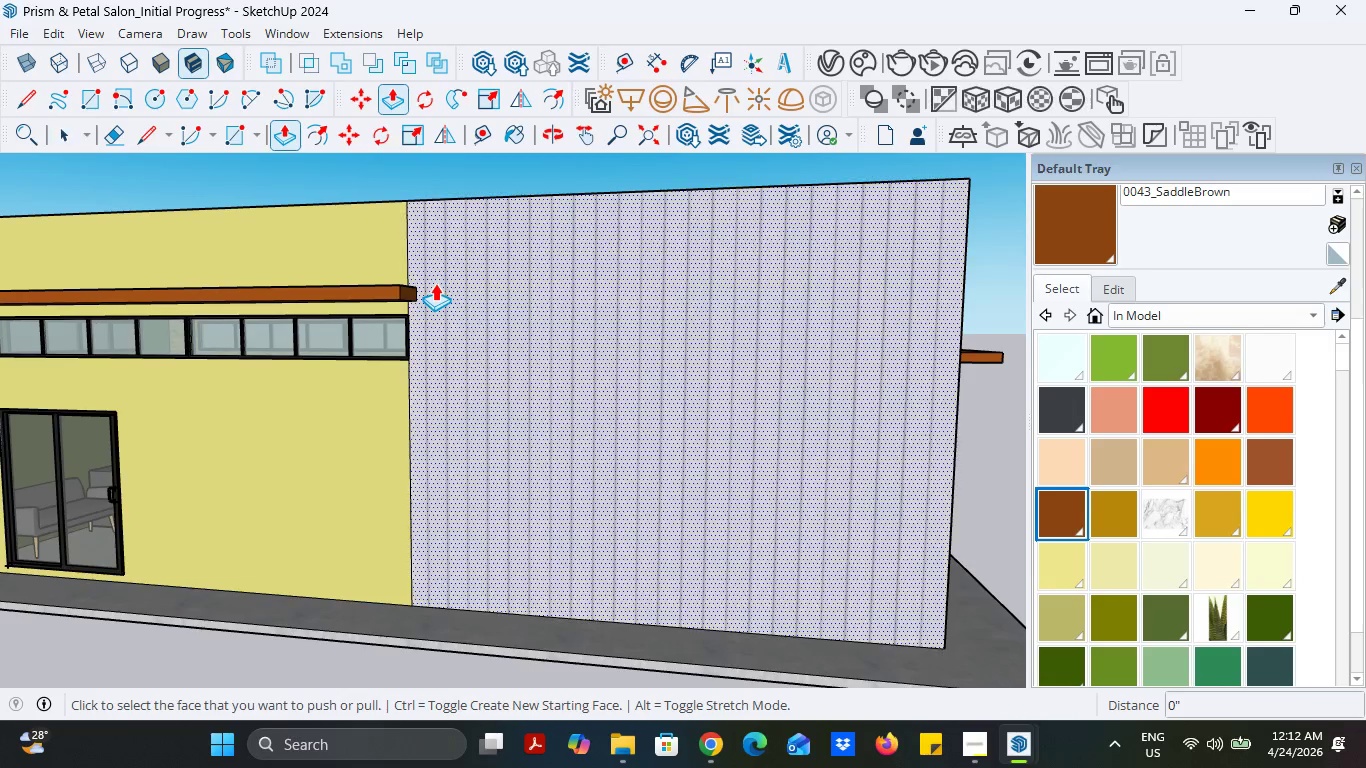 
scroll: coordinate [518, 232], scroll_direction: up, amount: 7.0
 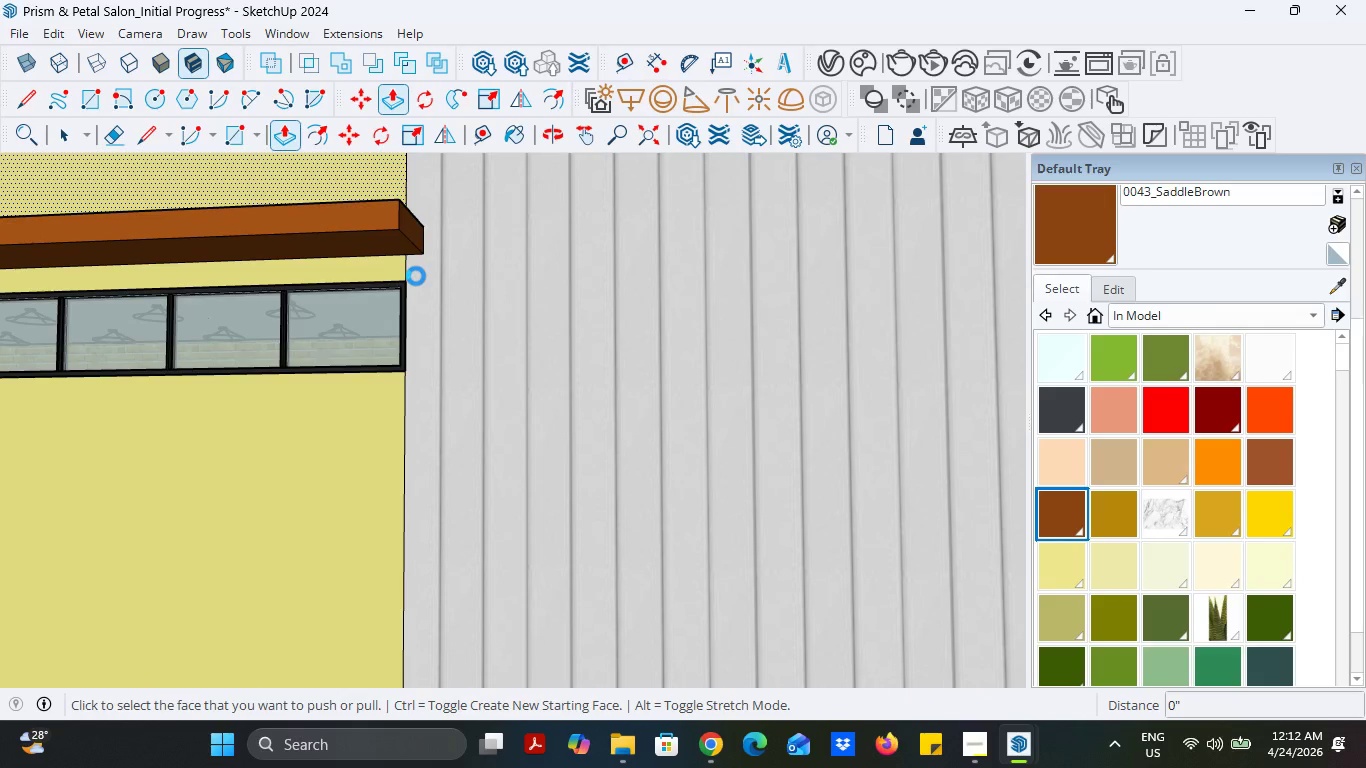 
wait(20.04)
 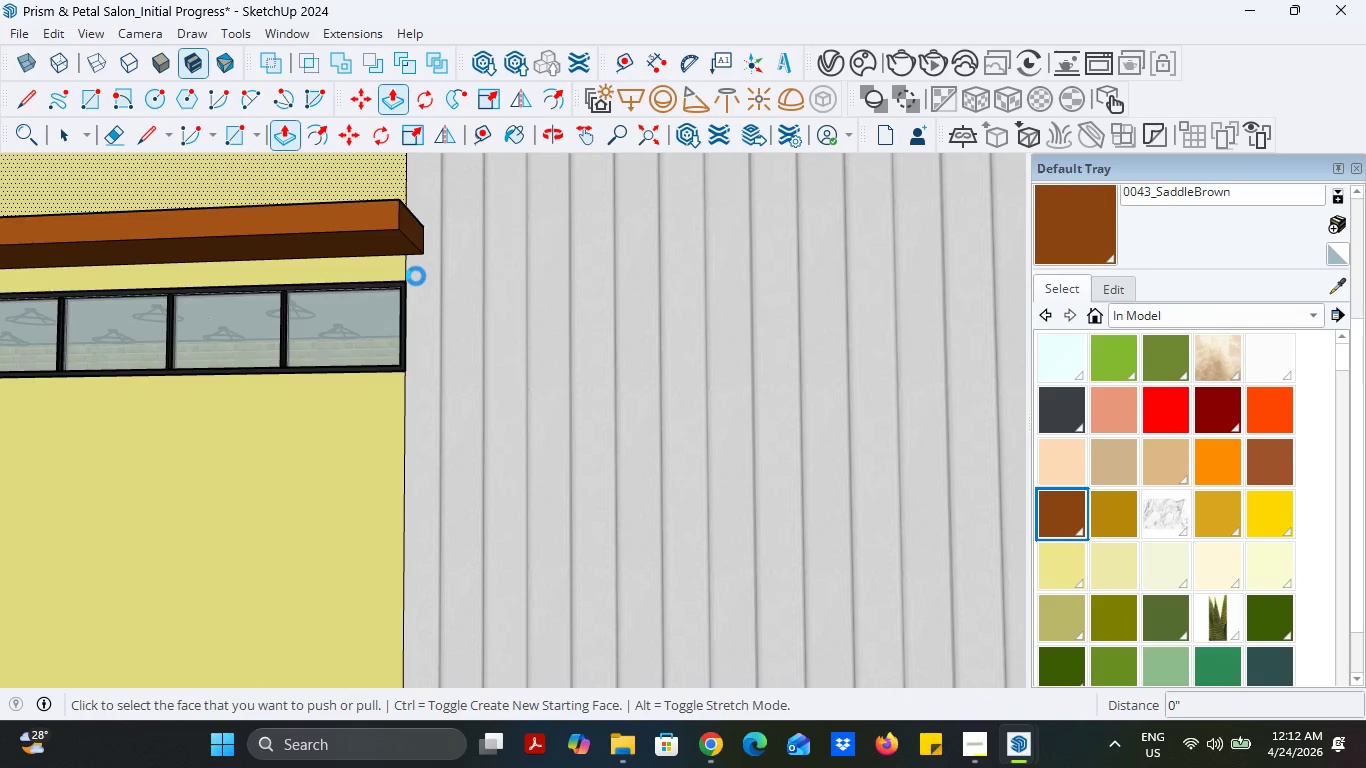 
scroll: coordinate [438, 399], scroll_direction: down, amount: 4.0
 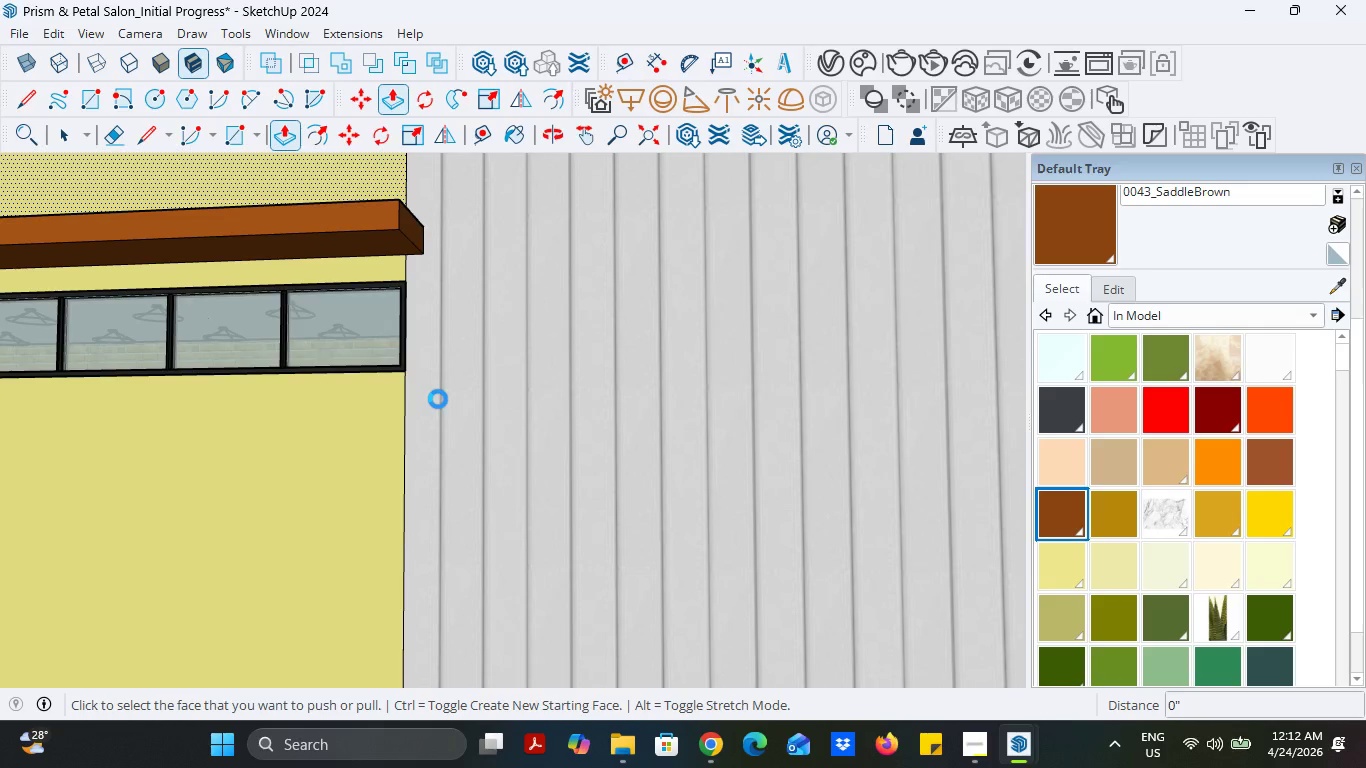 
wait(18.72)
 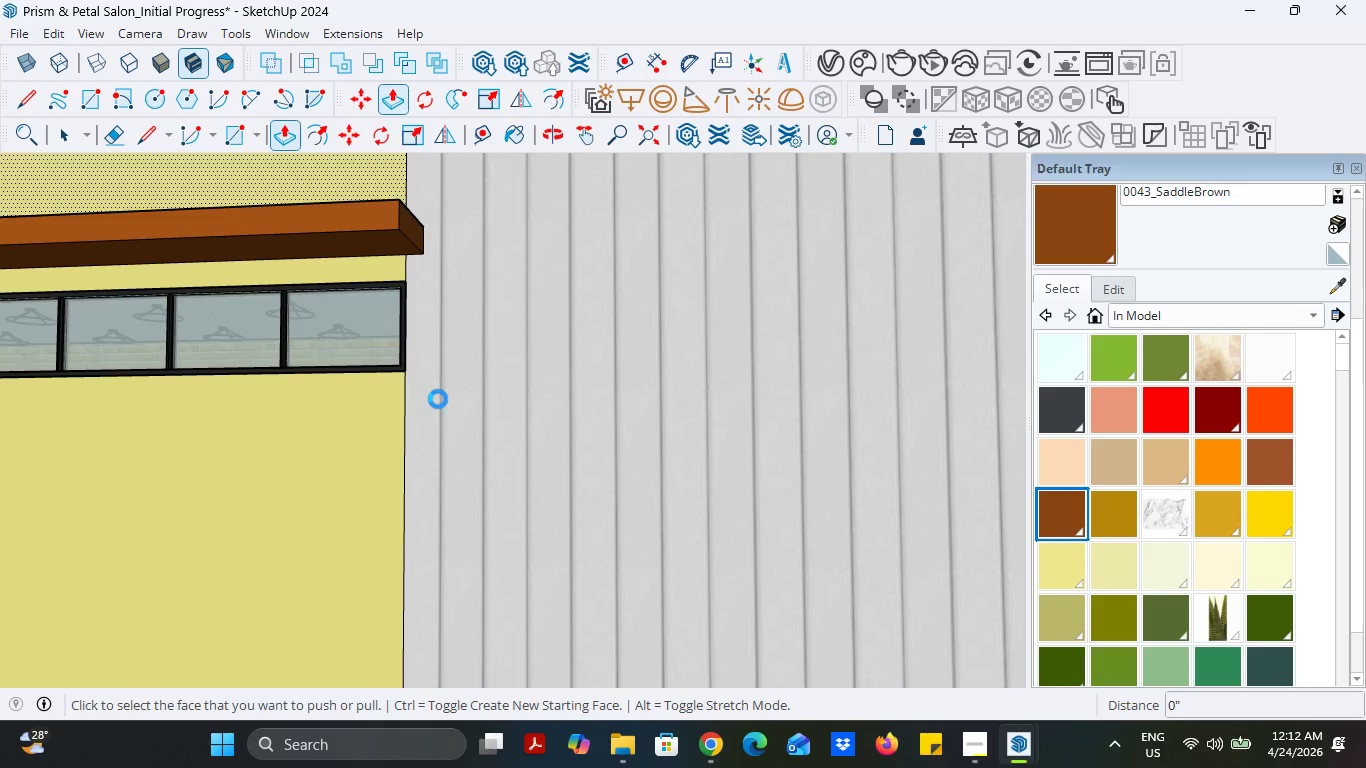 
scroll: coordinate [656, 573], scroll_direction: down, amount: 4.0
 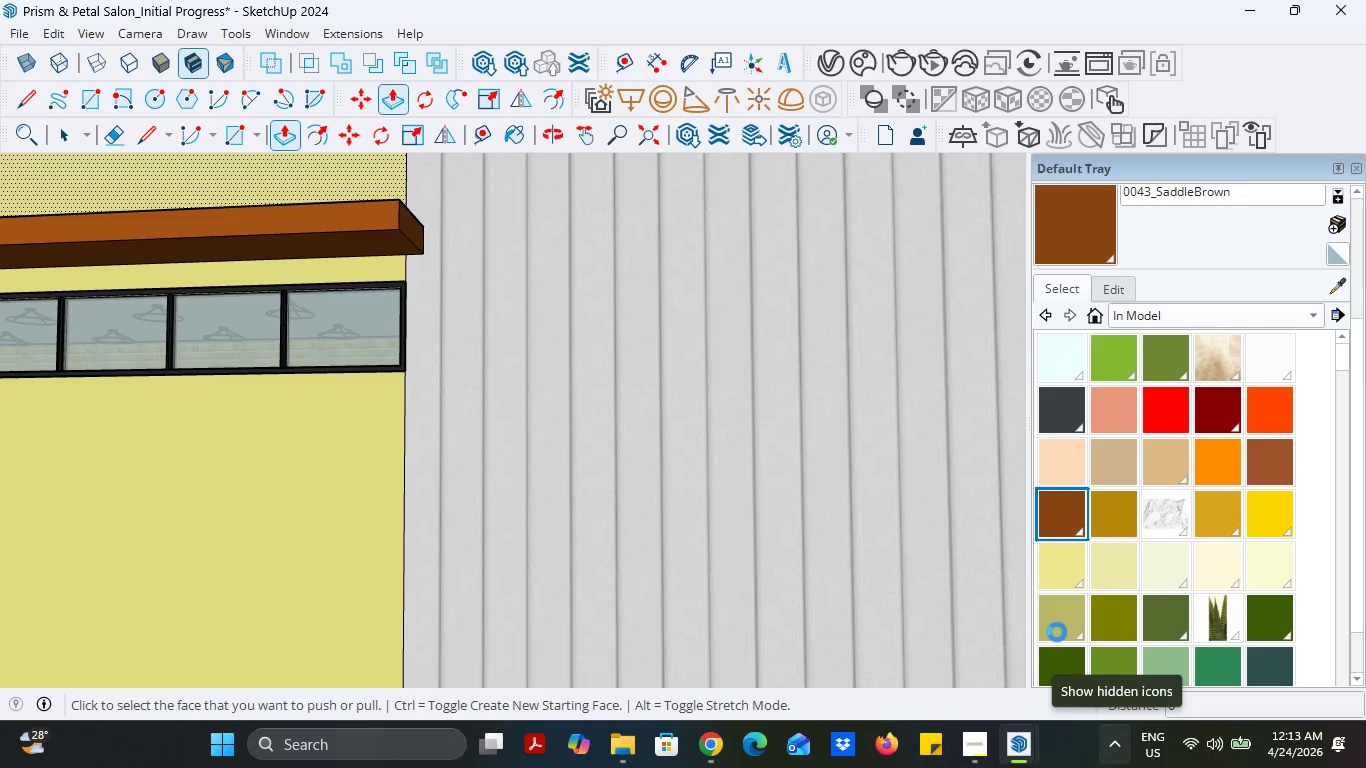 
wait(19.39)
 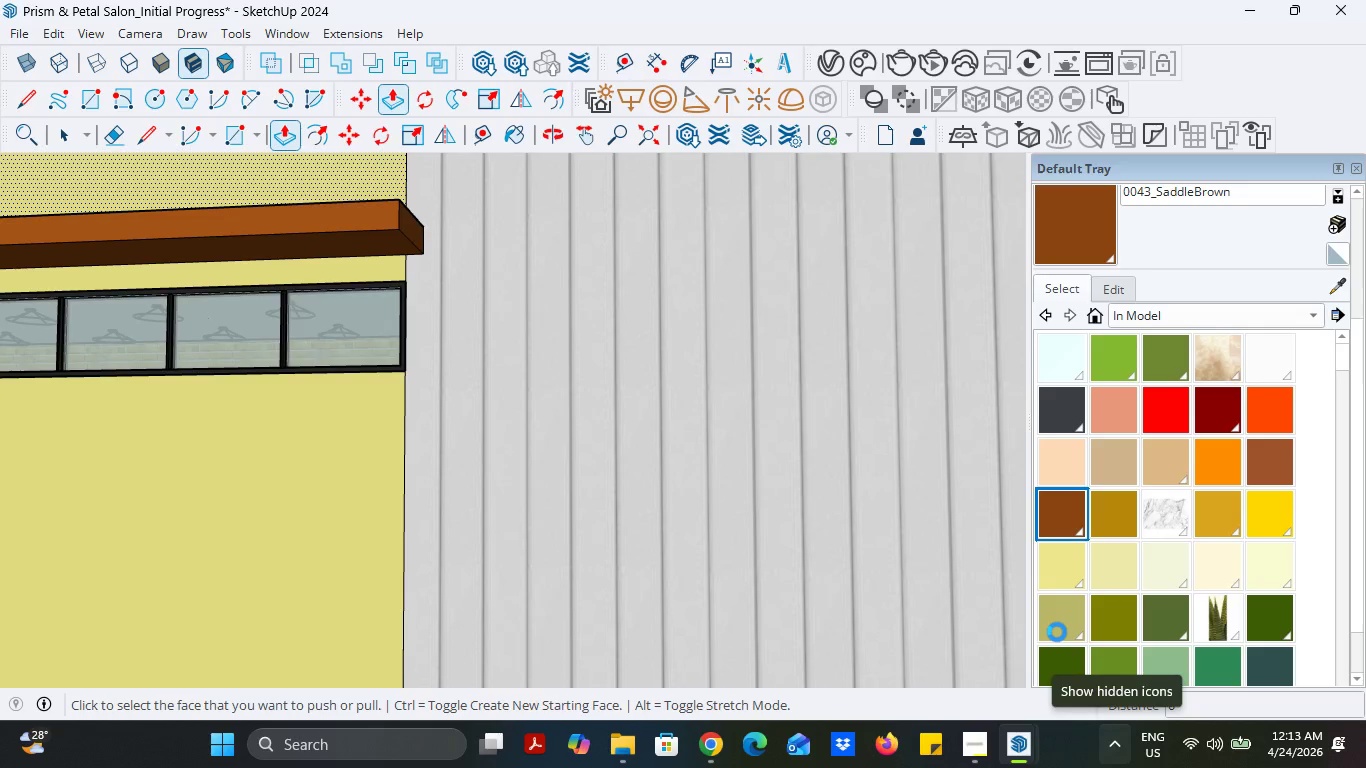 
mouse_move([1071, 744])
 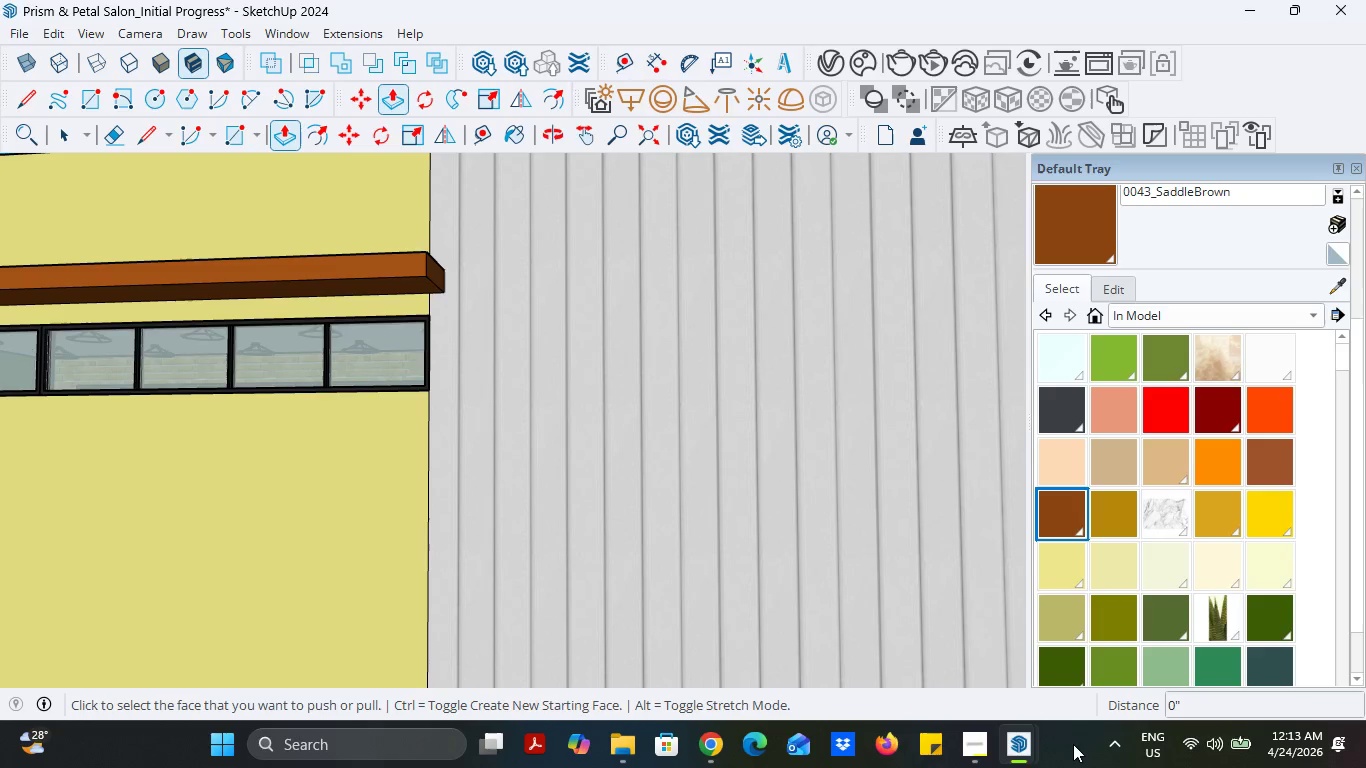 
mouse_move([1049, 744])
 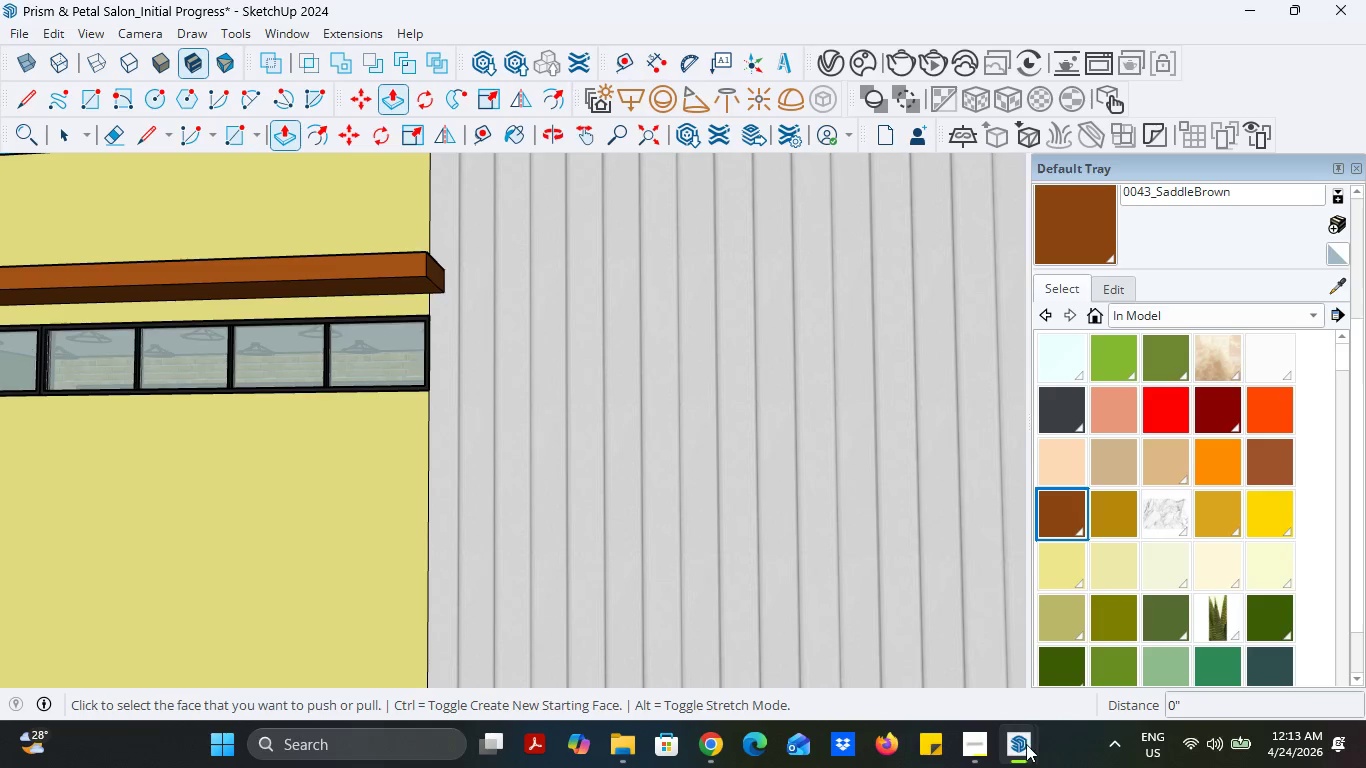 
mouse_move([1050, 744])
 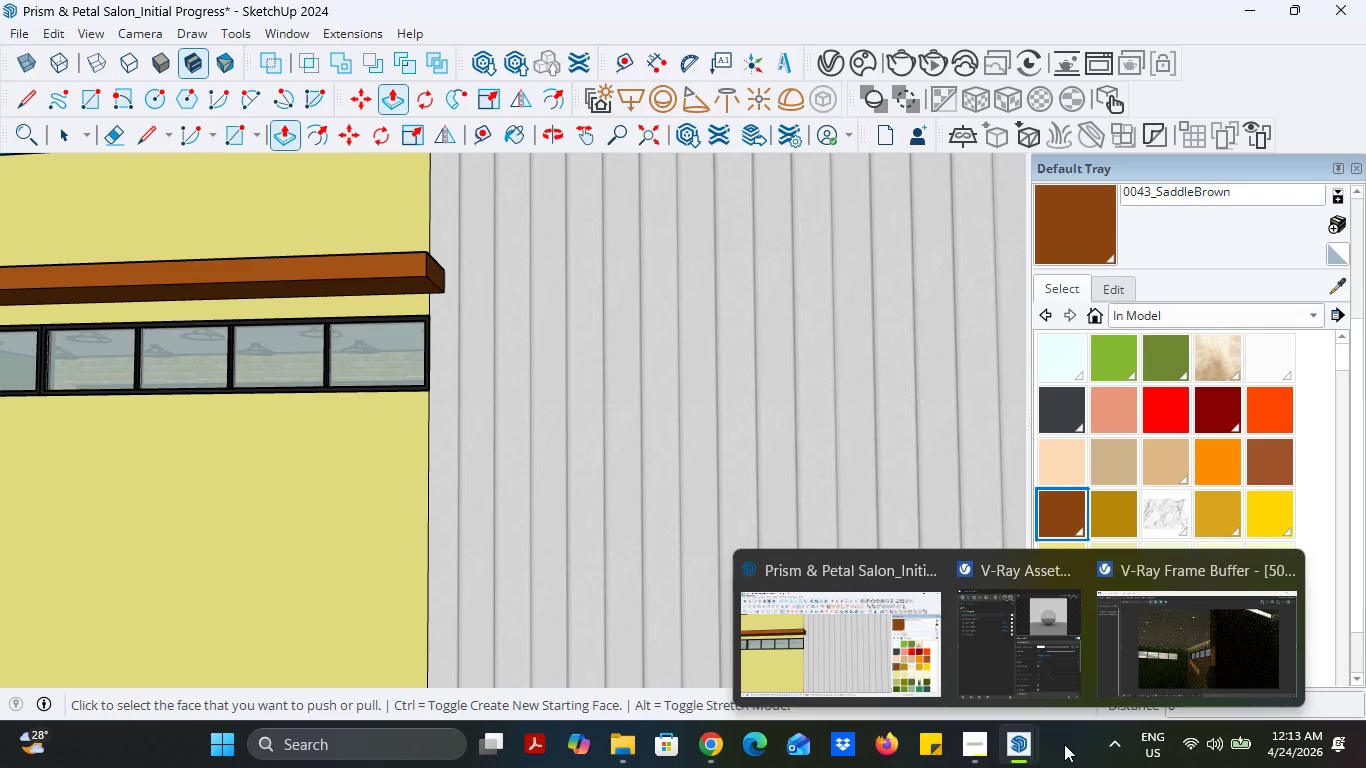 
left_click([1064, 744])
 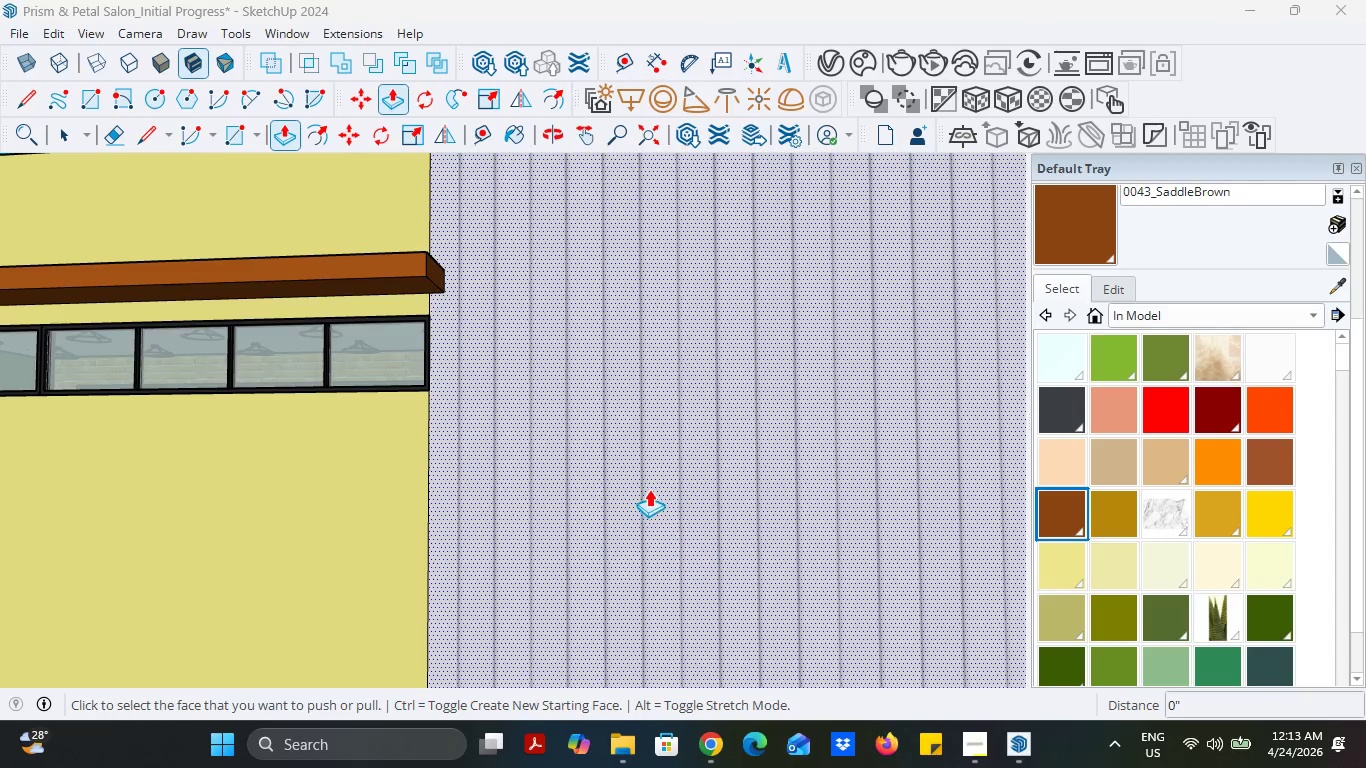 
scroll: coordinate [649, 489], scroll_direction: down, amount: 4.0
 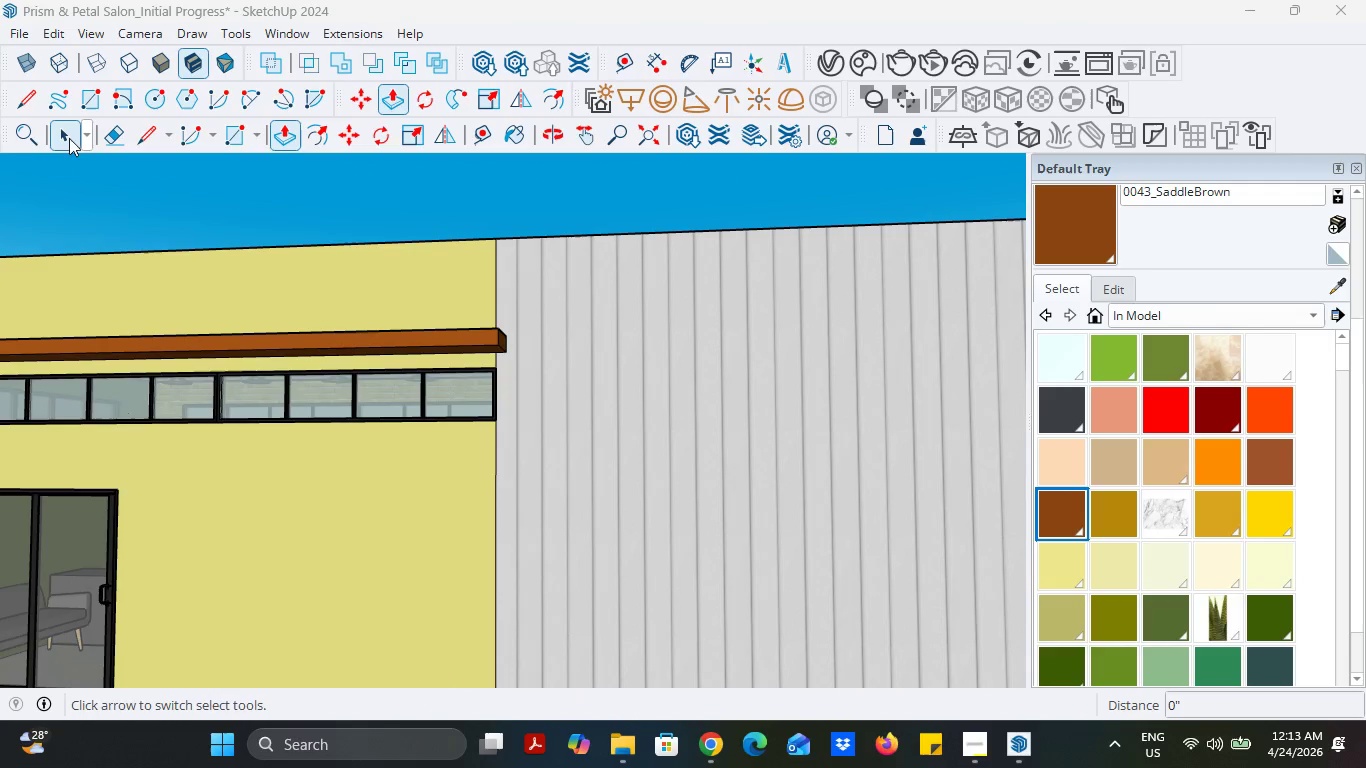 
left_click([69, 132])
 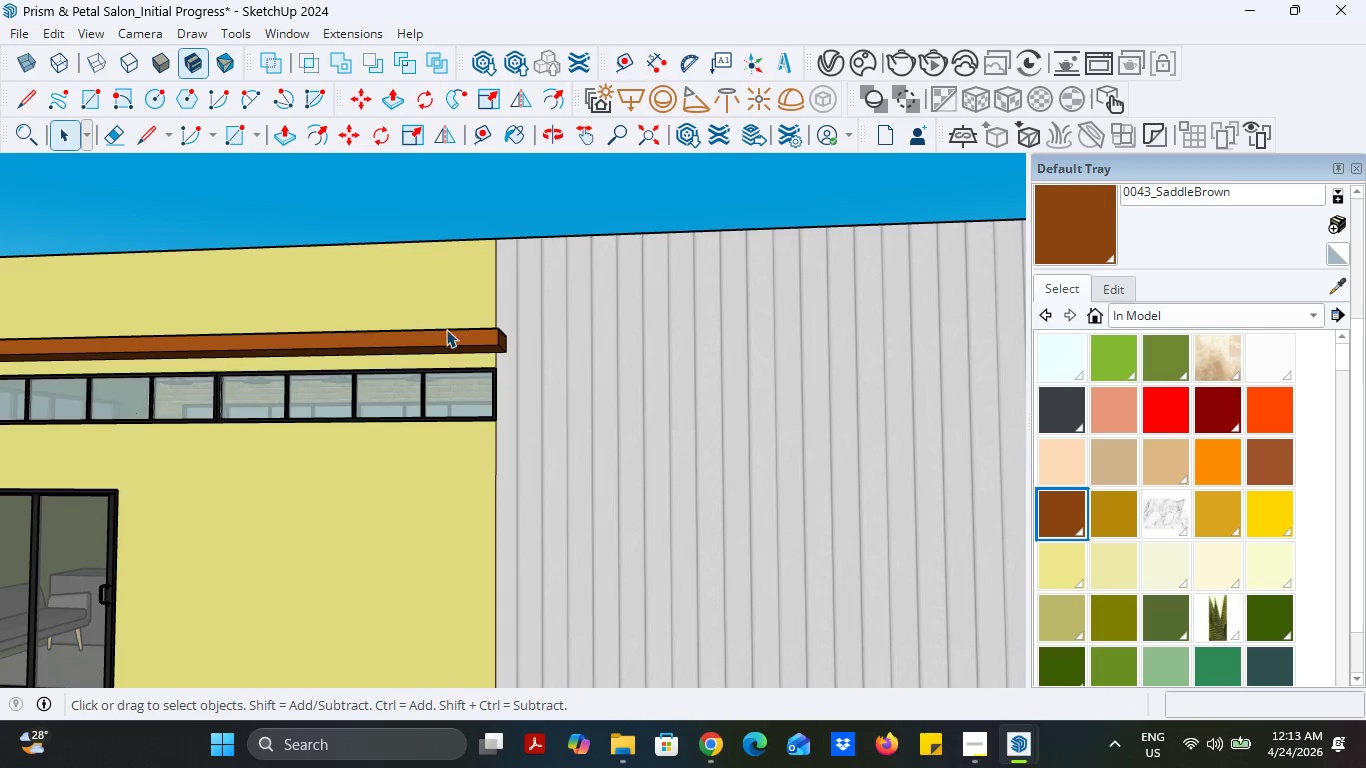 
scroll: coordinate [511, 338], scroll_direction: up, amount: 10.0
 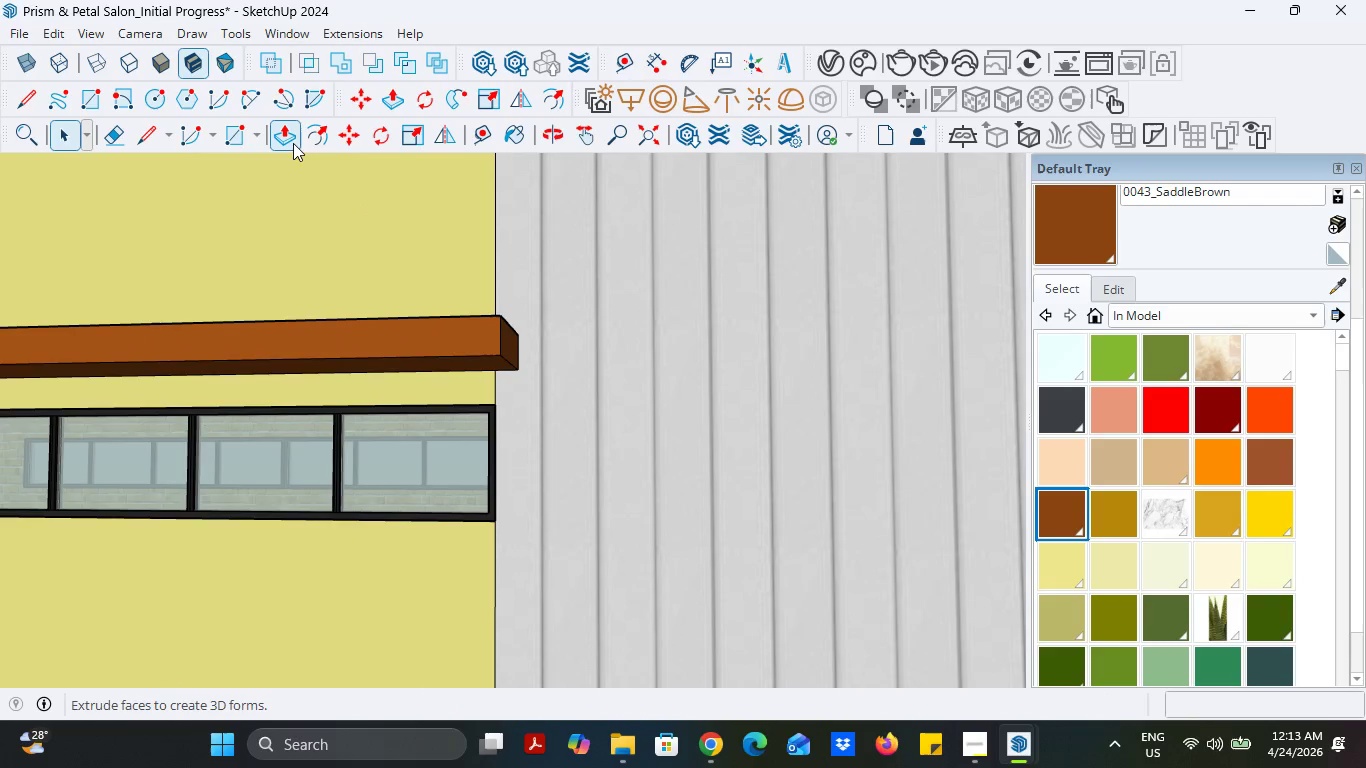 
left_click([291, 142])
 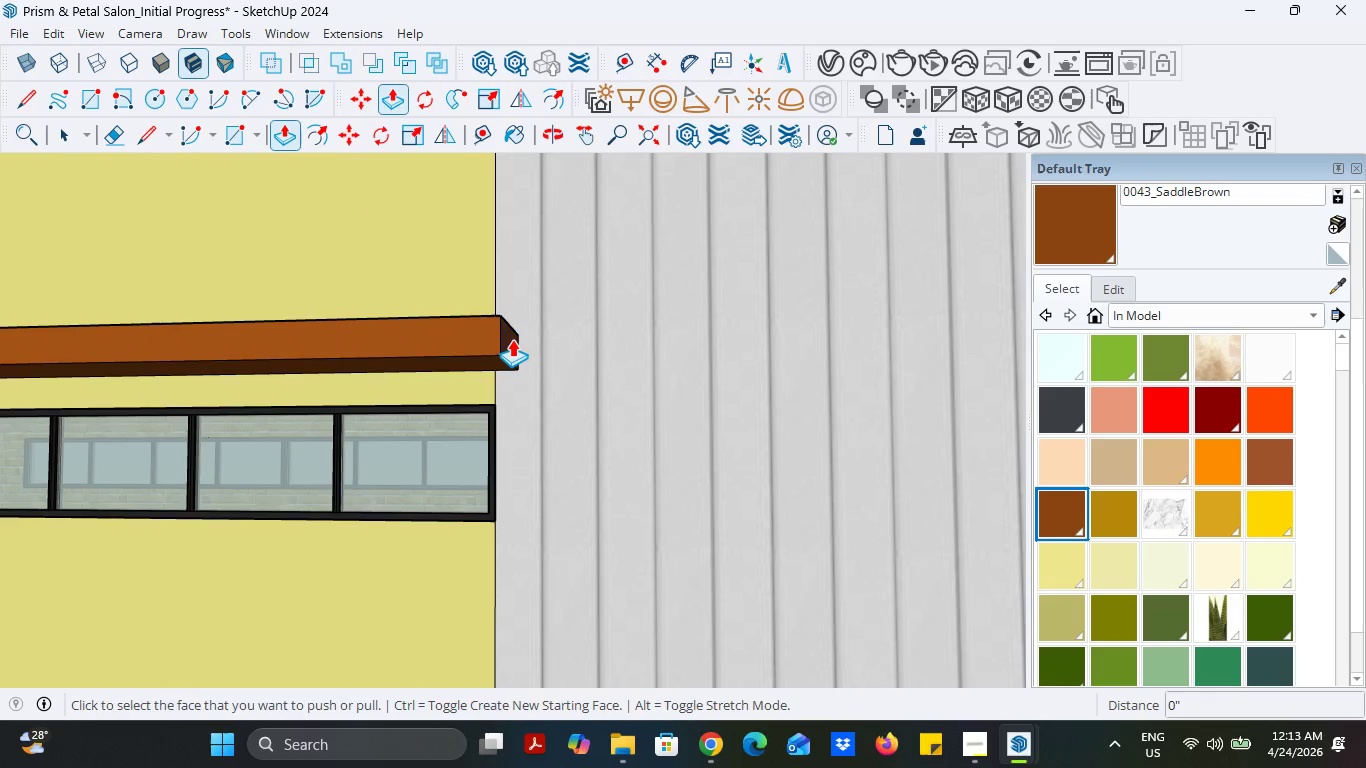 
left_click([512, 339])
 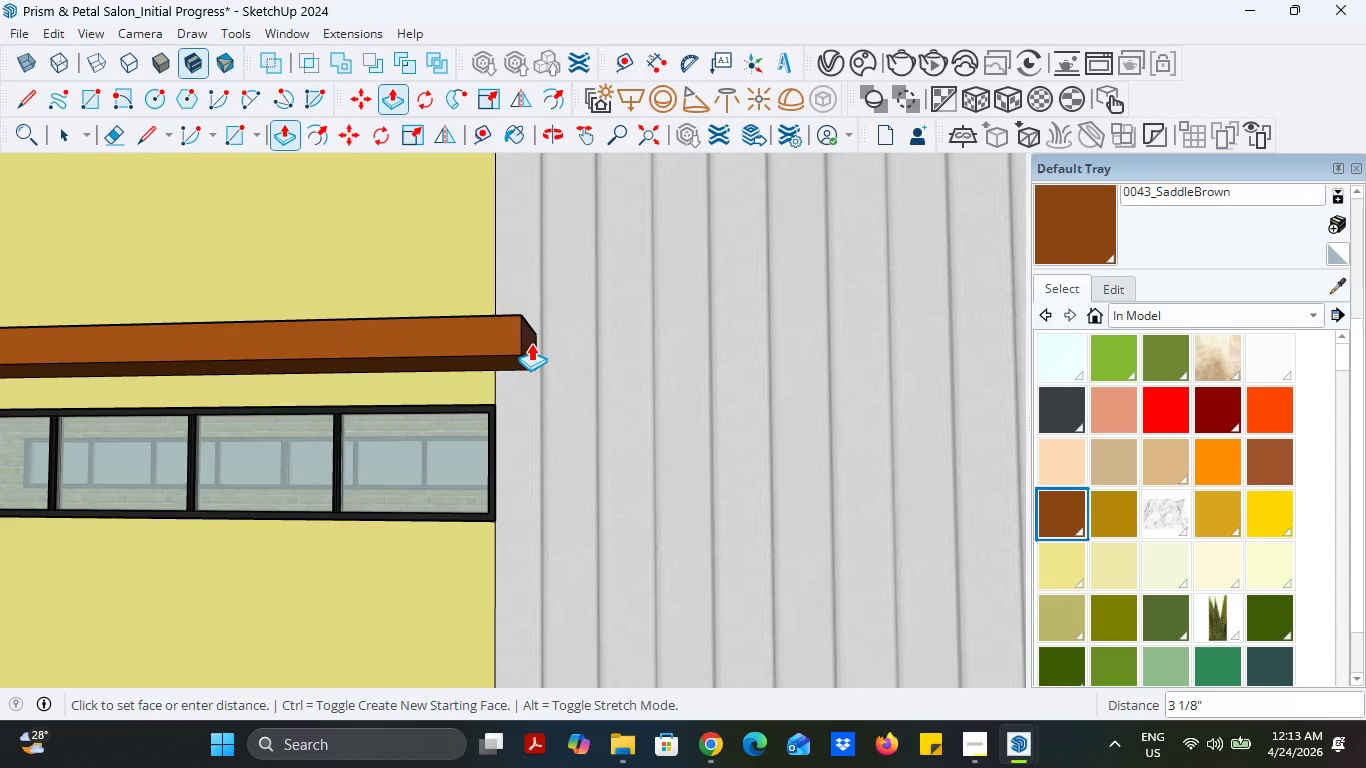 
key(6)
 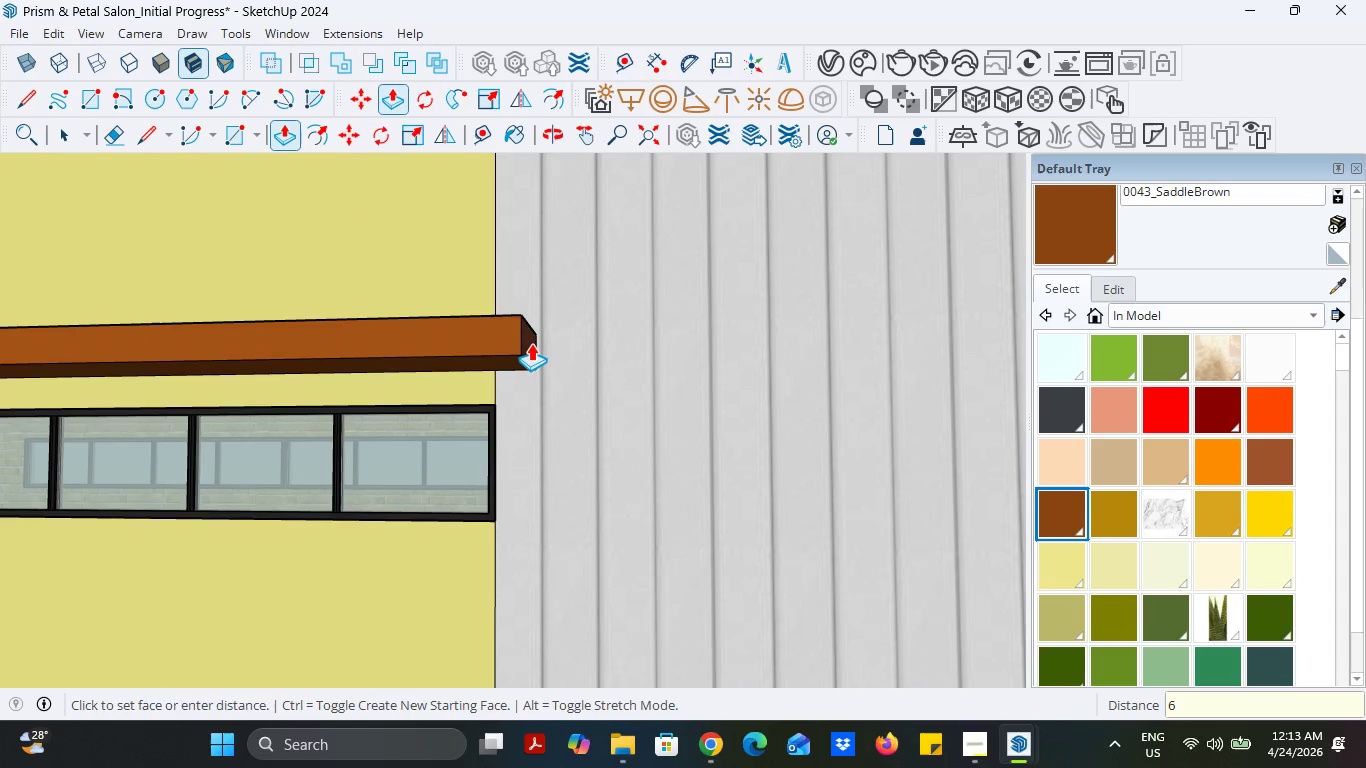 
key(Enter)
 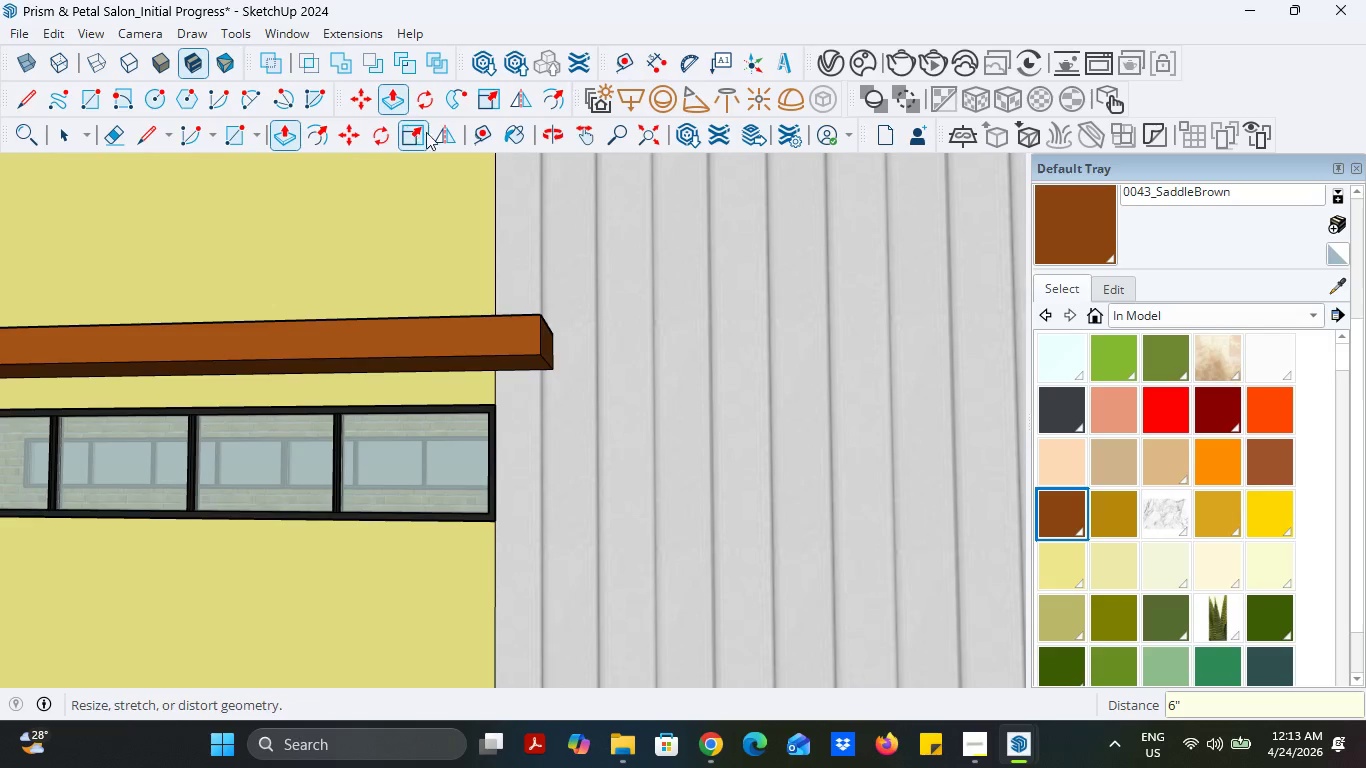 
left_click([477, 132])
 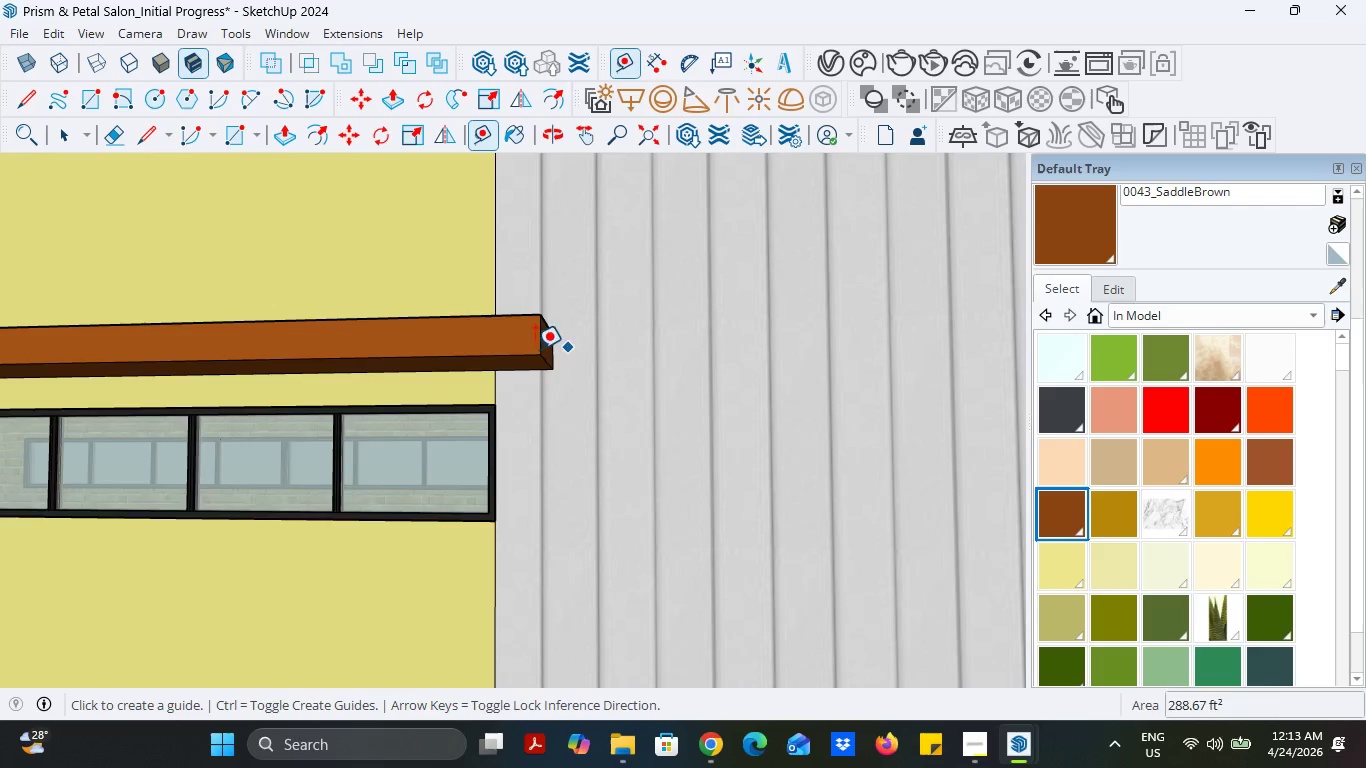 
scroll: coordinate [539, 377], scroll_direction: up, amount: 10.0
 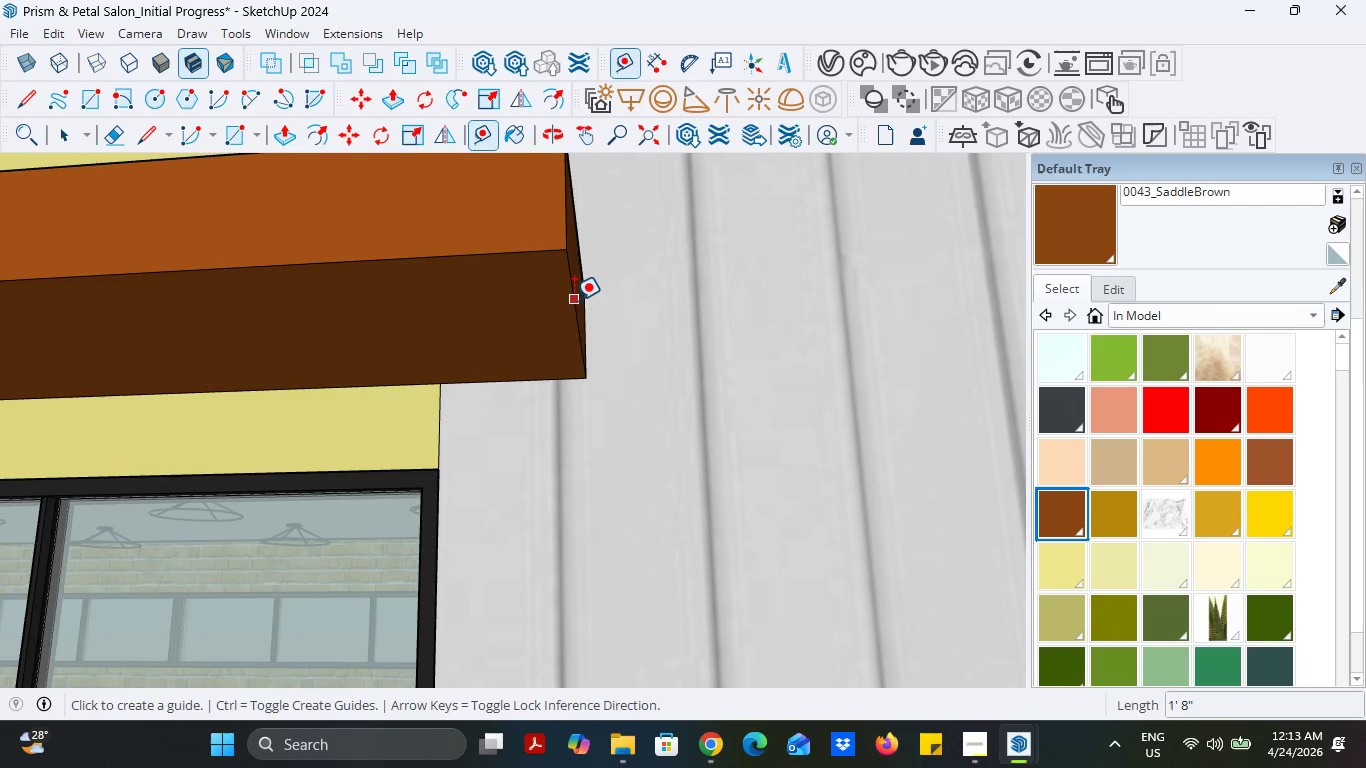 
left_click([574, 300])
 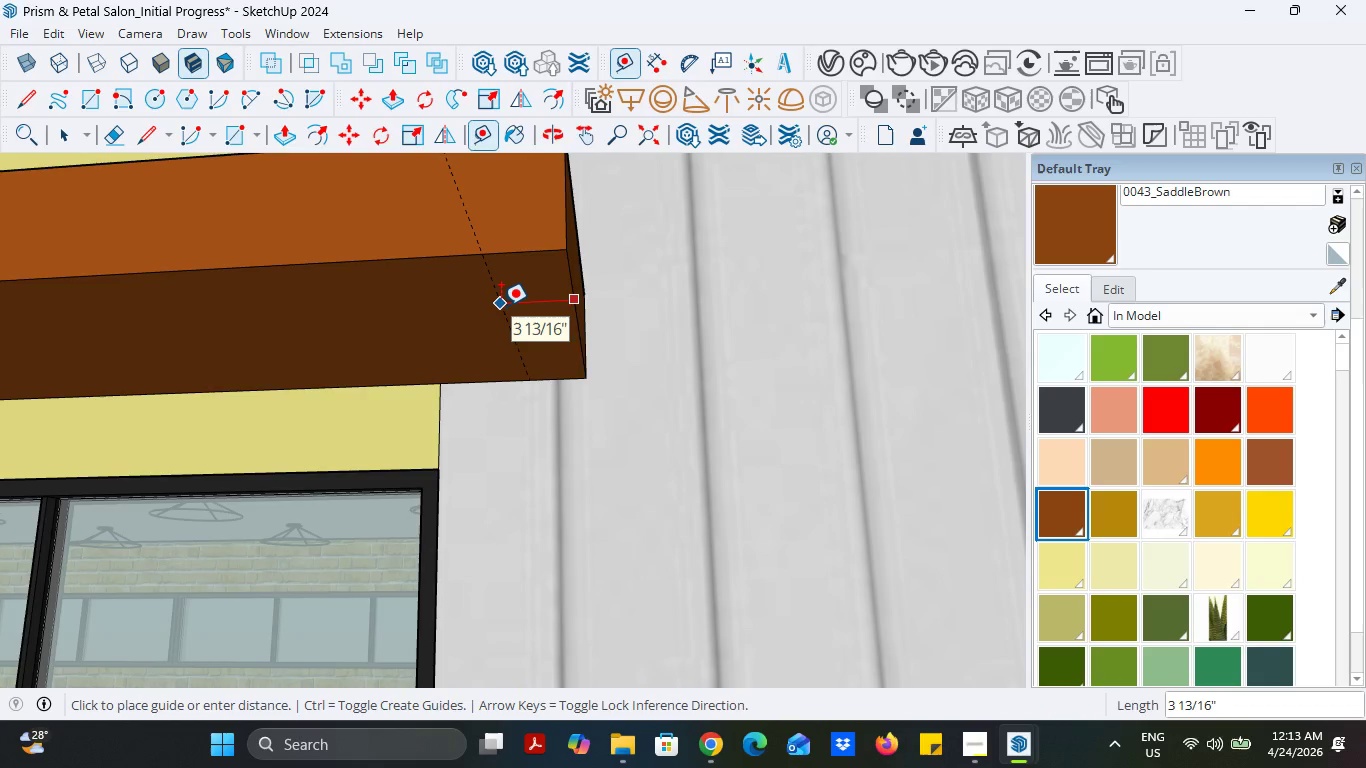 
key(6)
 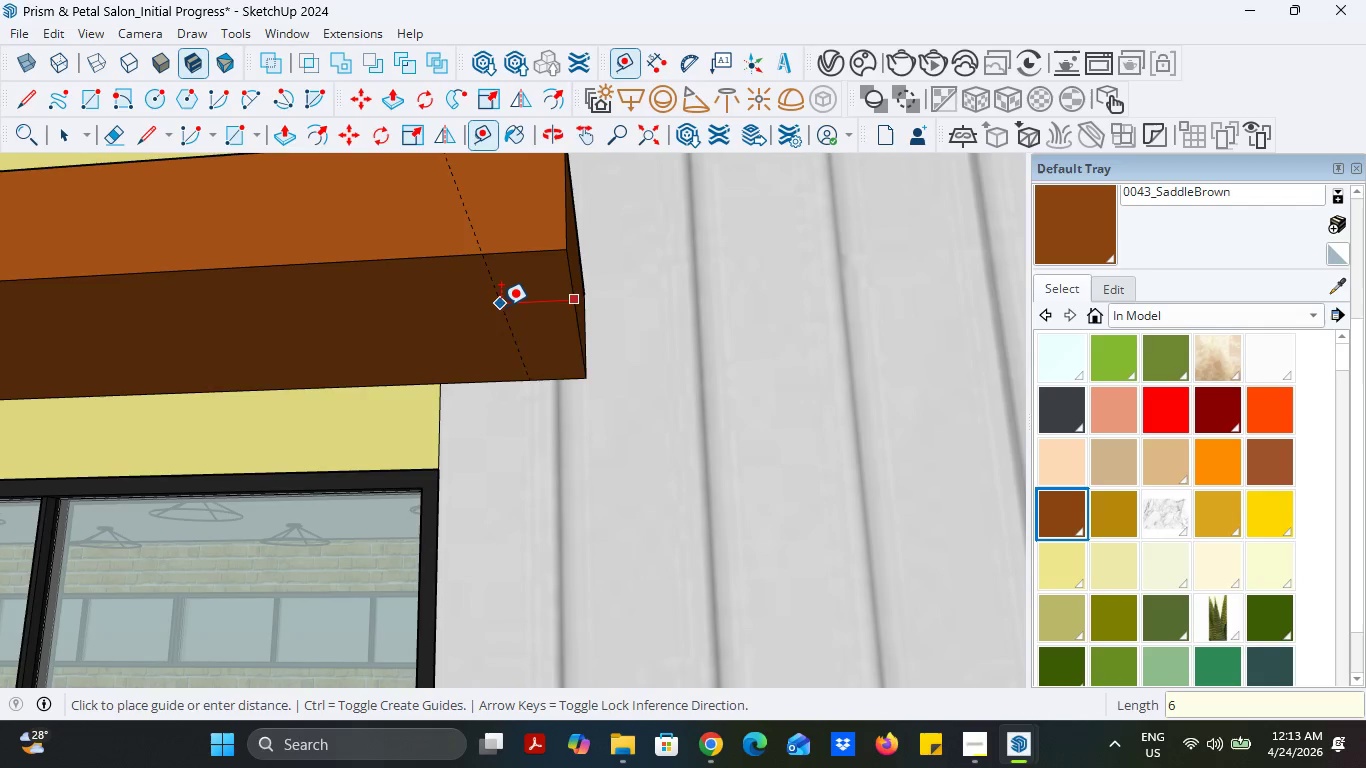 
key(Enter)
 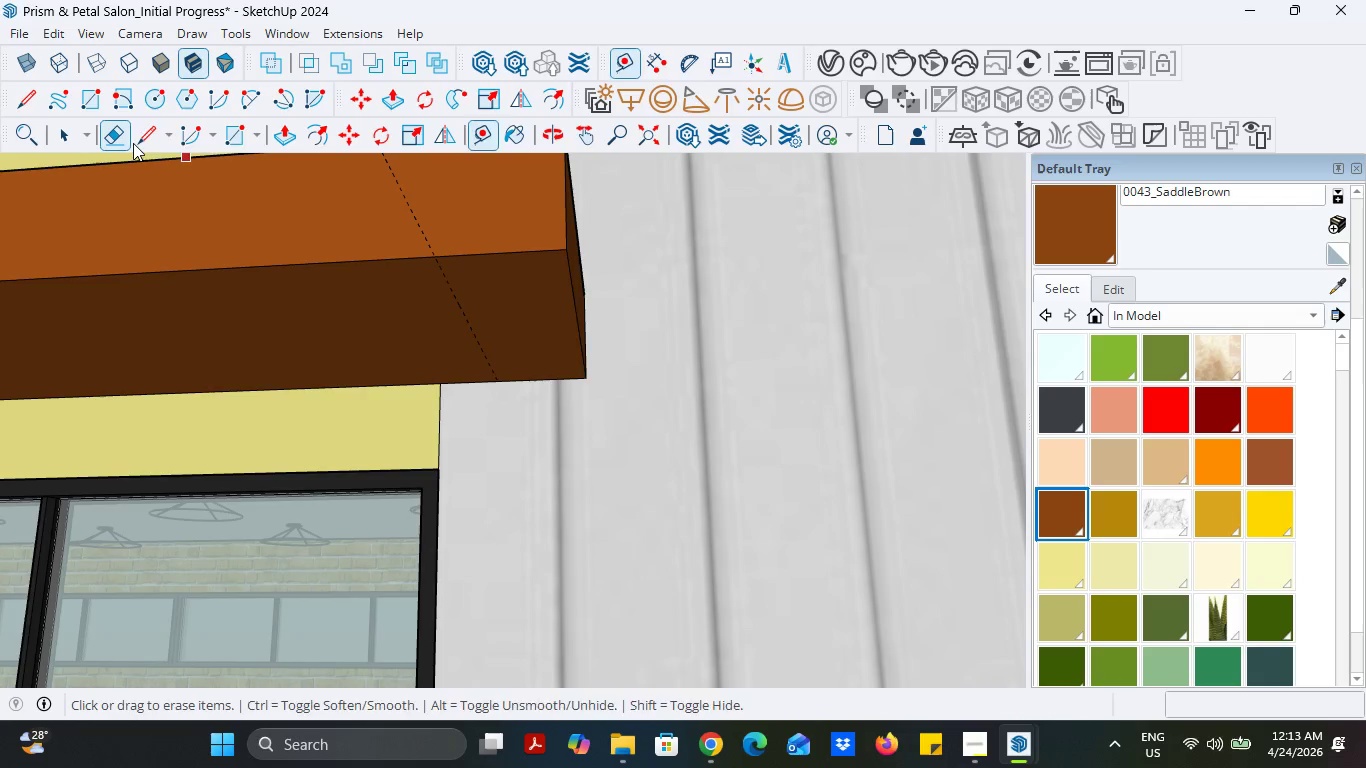 
double_click([139, 143])
 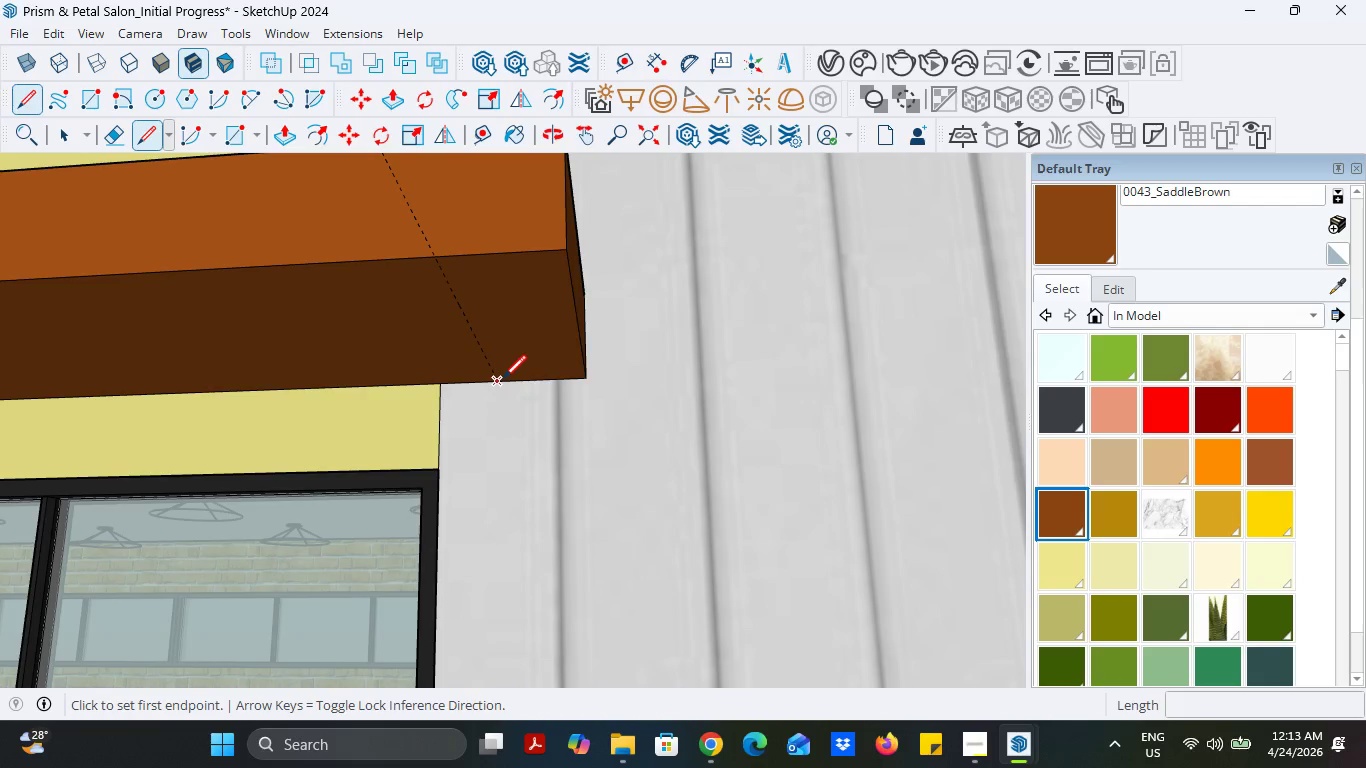 
left_click([502, 378])
 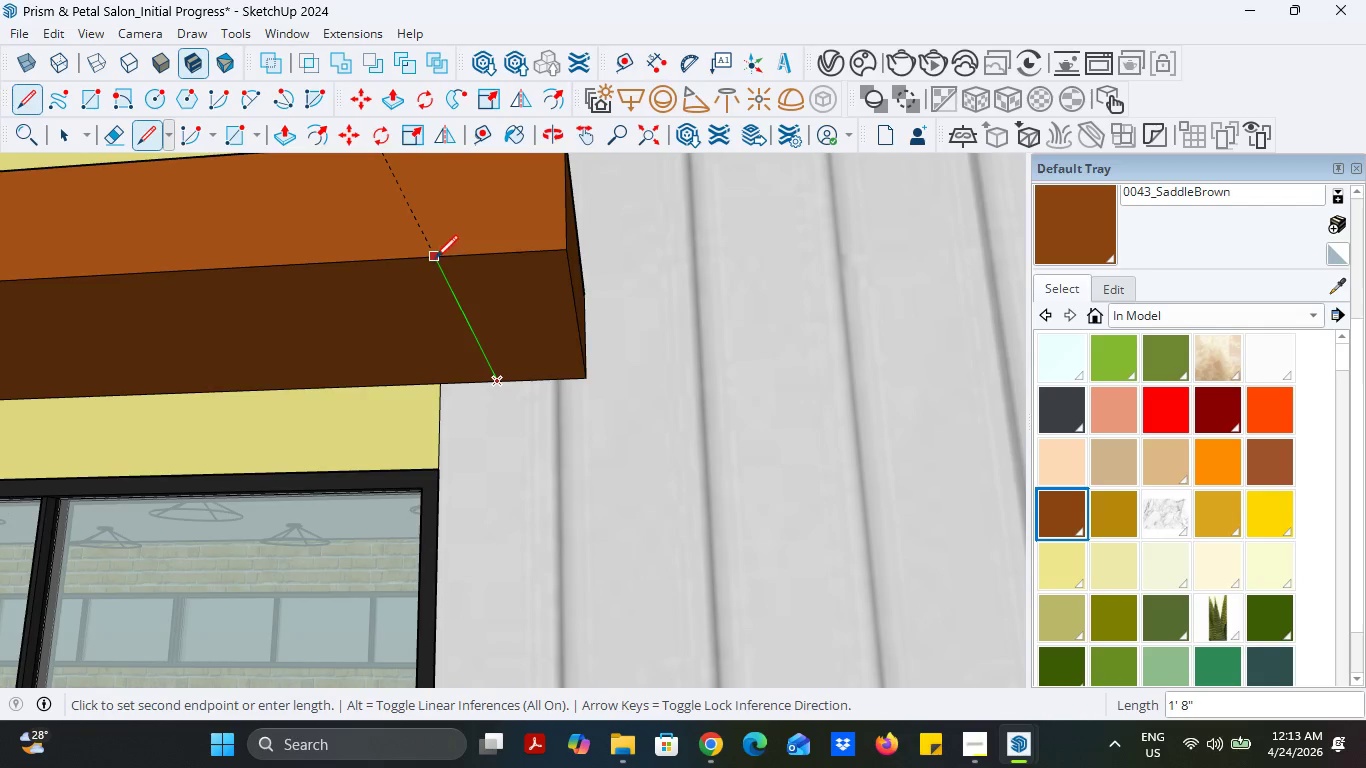 
left_click([435, 258])
 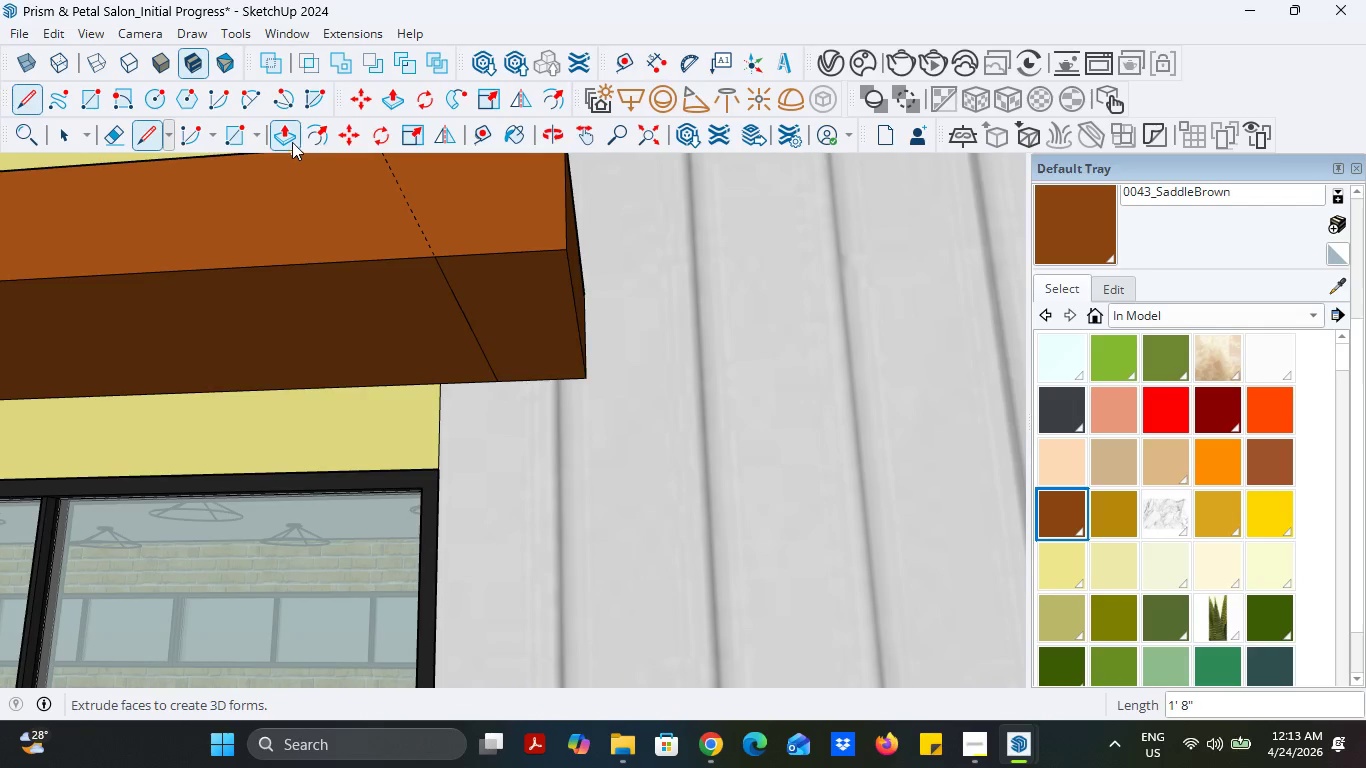 
left_click([292, 140])
 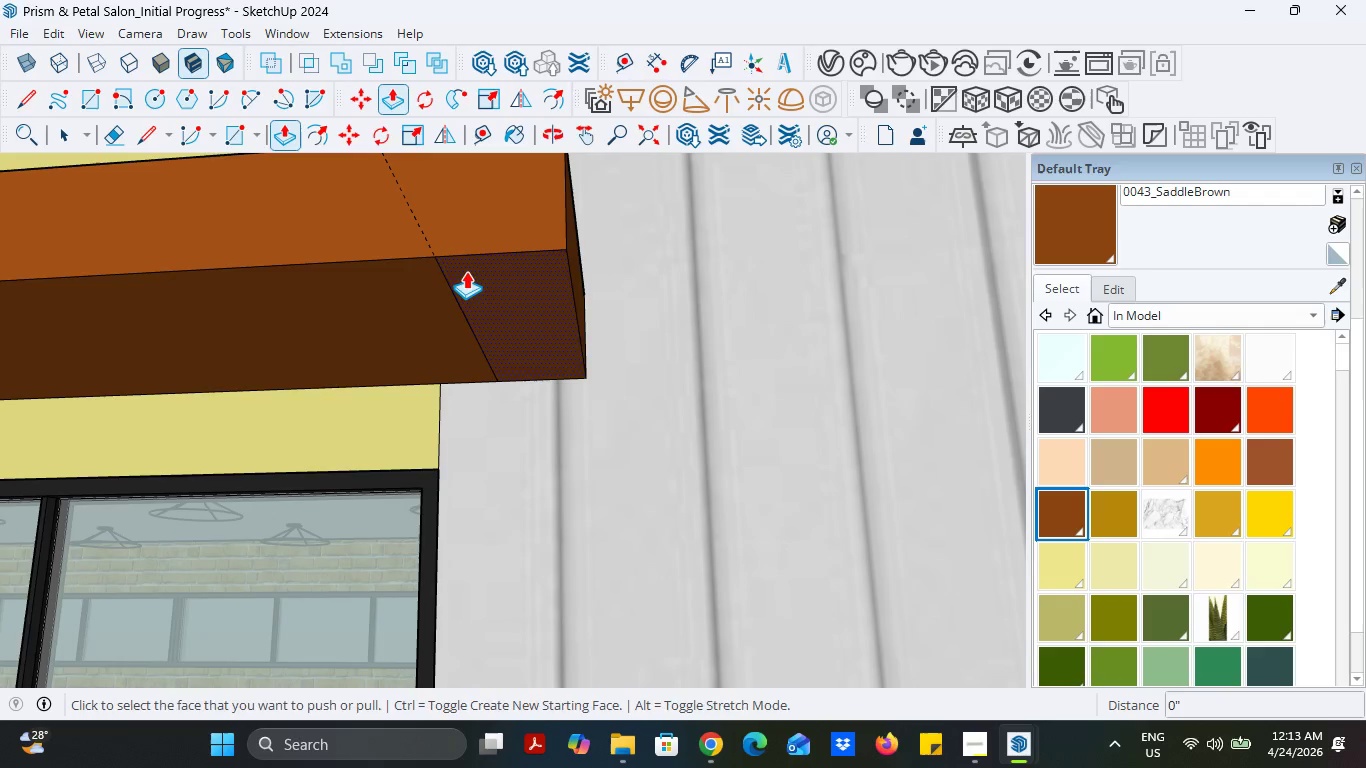 
left_click([467, 272])
 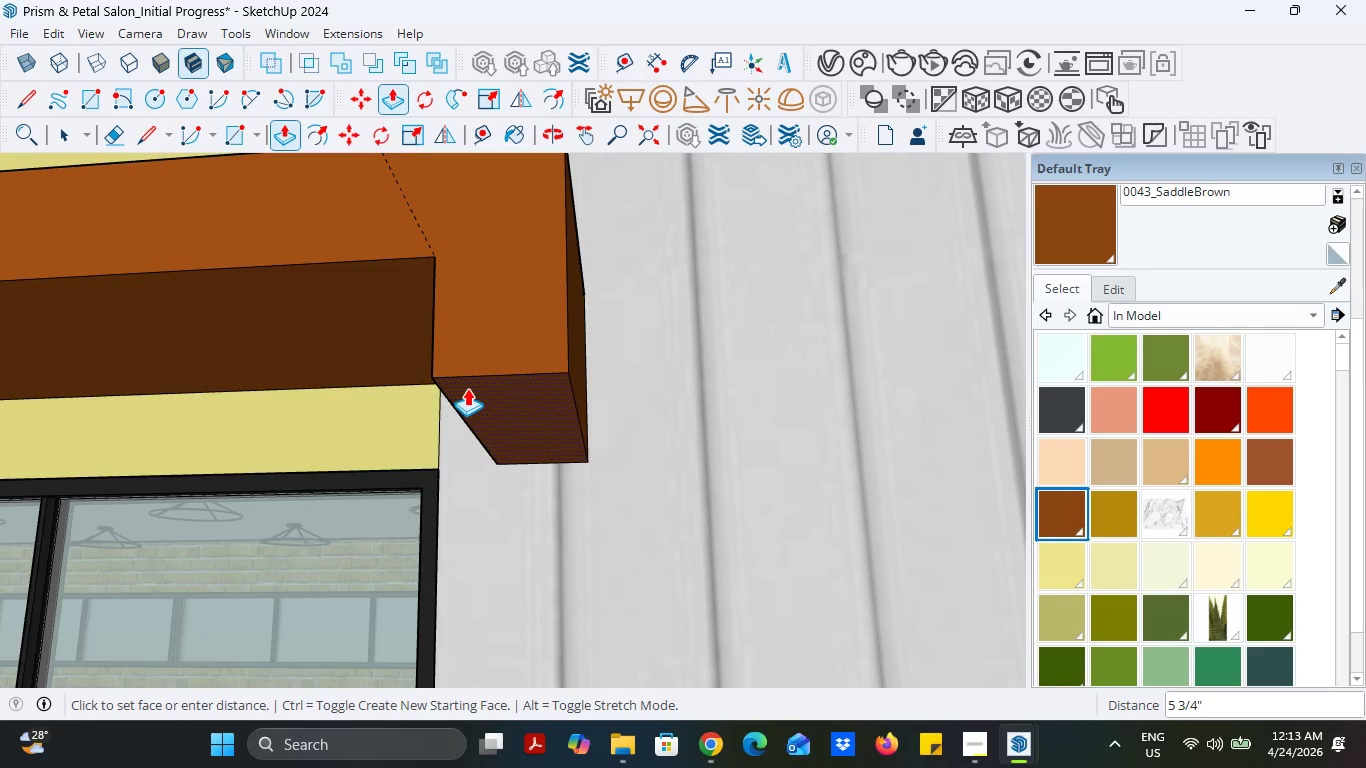 
scroll: coordinate [471, 402], scroll_direction: down, amount: 40.0
 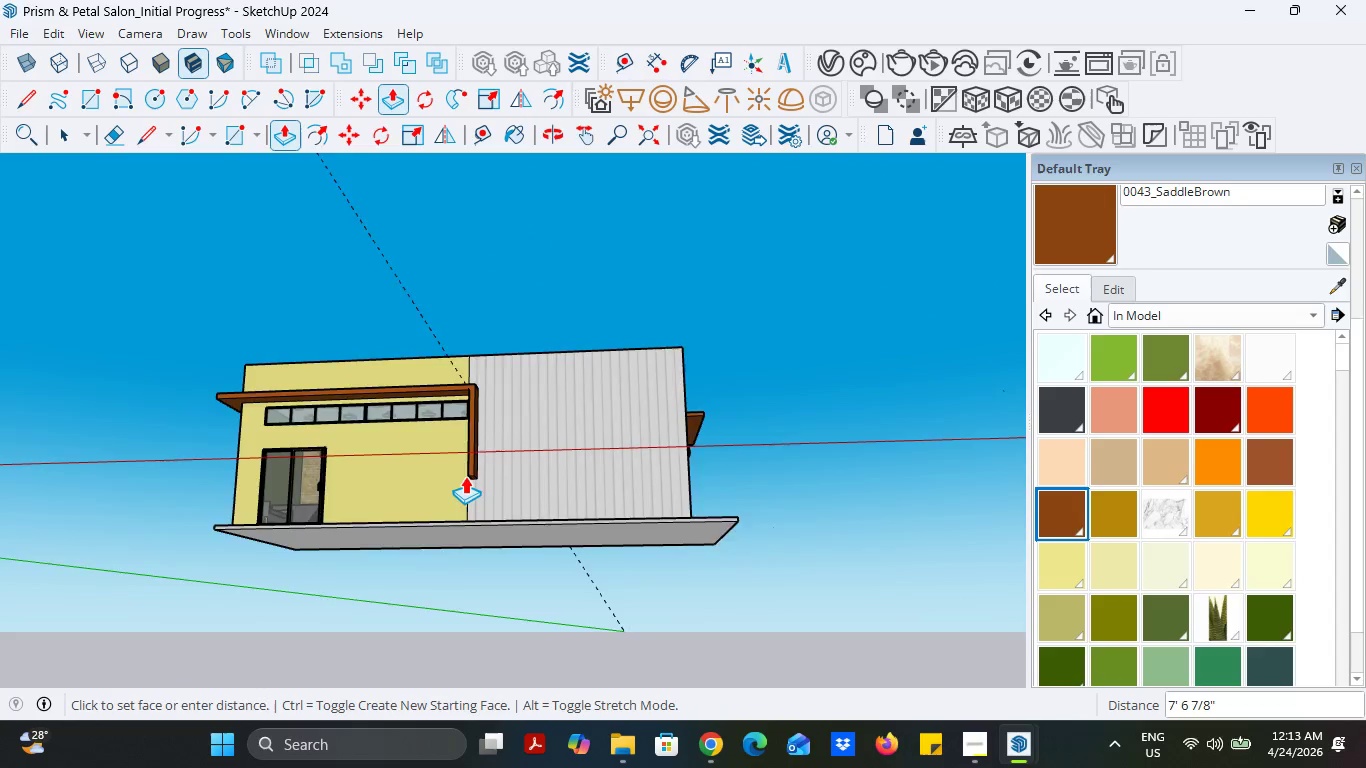 
scroll: coordinate [465, 476], scroll_direction: up, amount: 7.0
 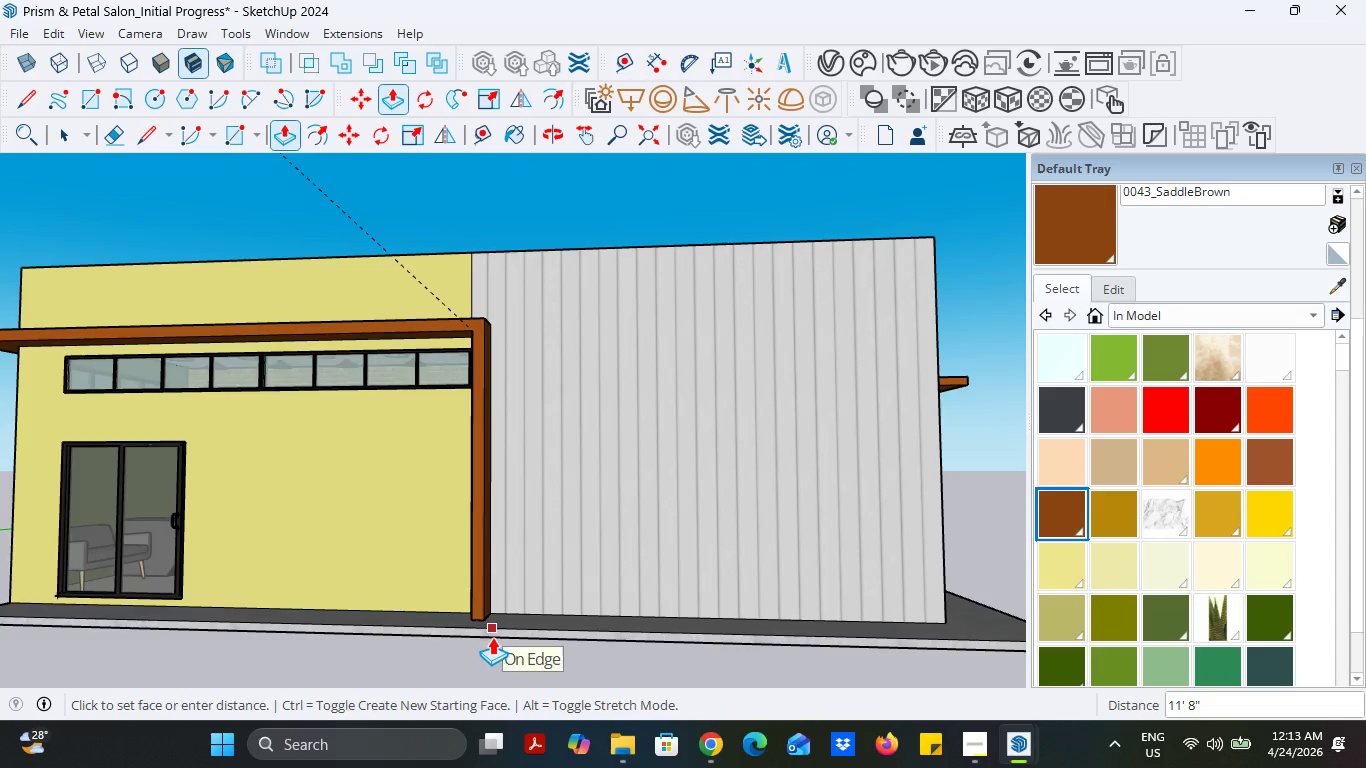 
left_click([496, 626])
 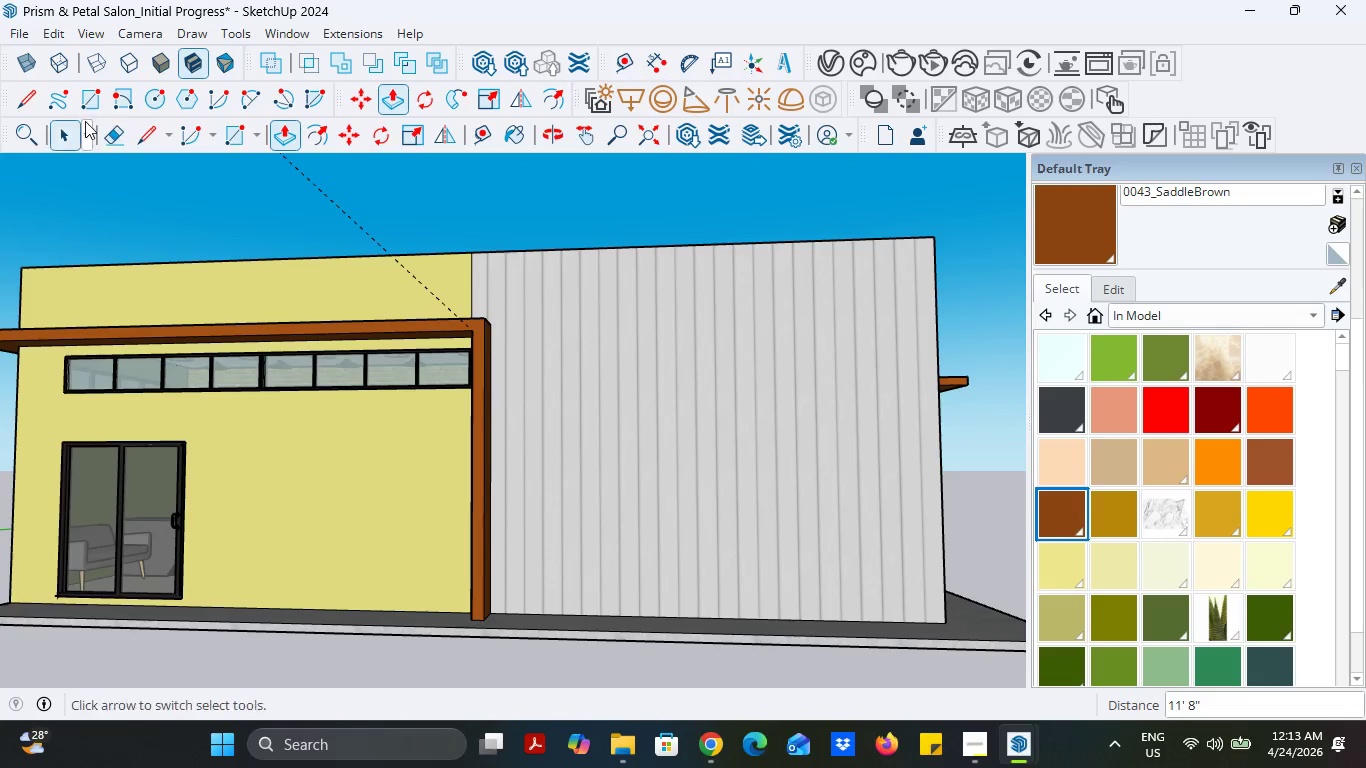 
left_click([118, 130])
 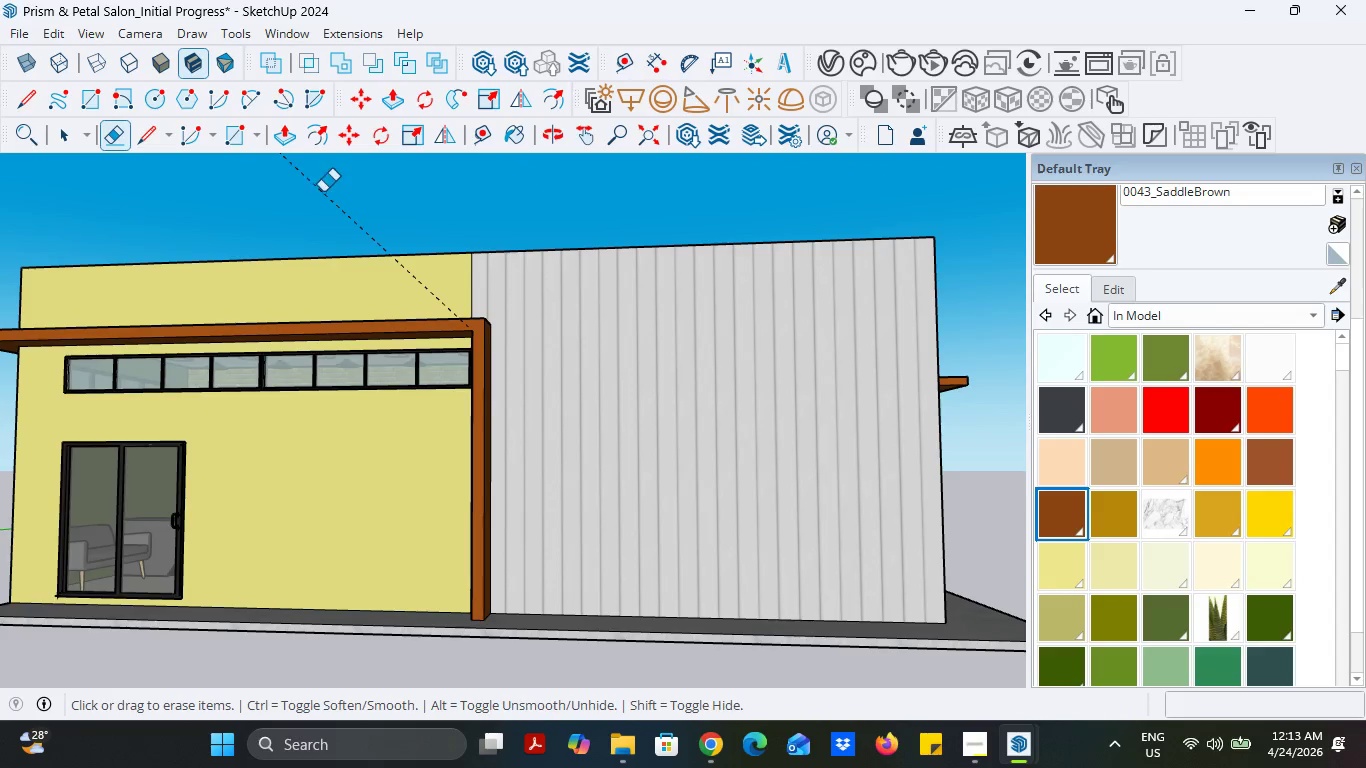 
left_click_drag(start_coordinate=[327, 192], to_coordinate=[324, 203])
 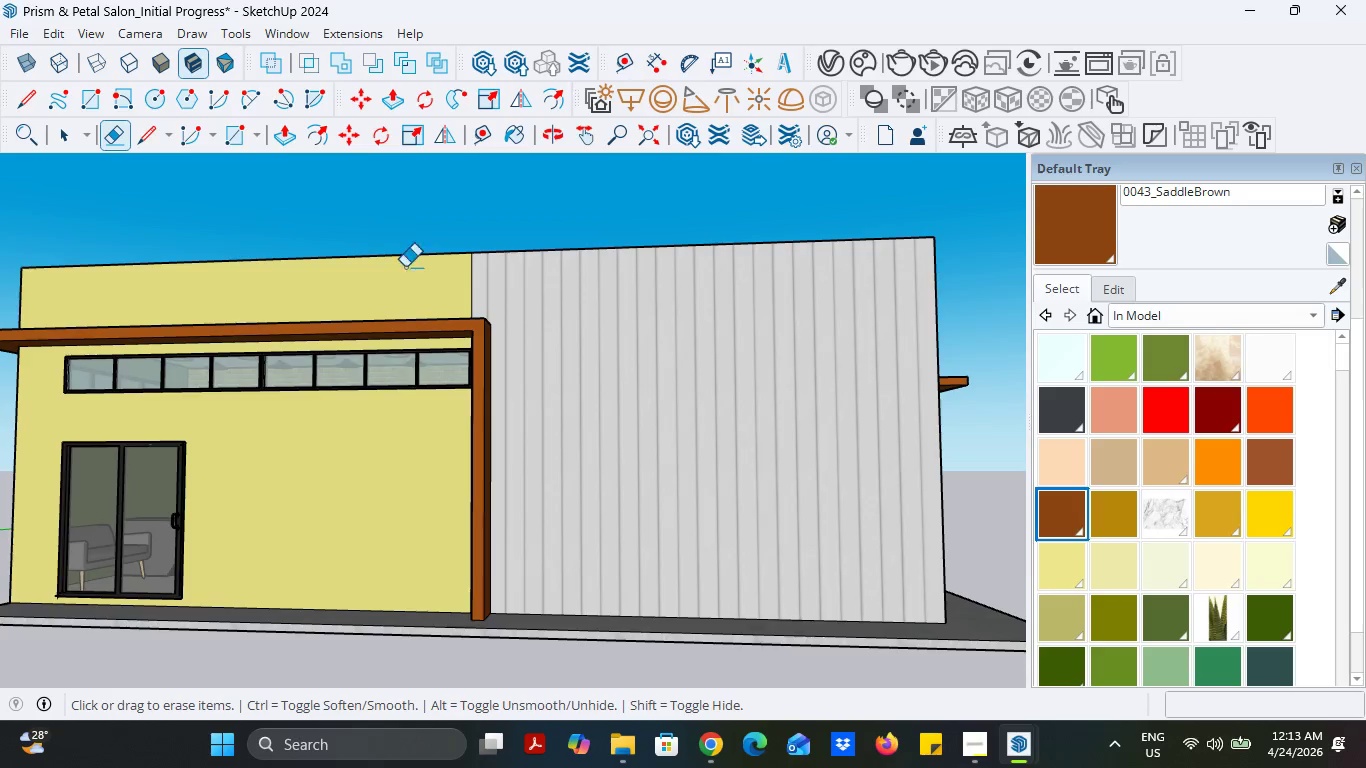 
scroll: coordinate [777, 475], scroll_direction: down, amount: 6.0
 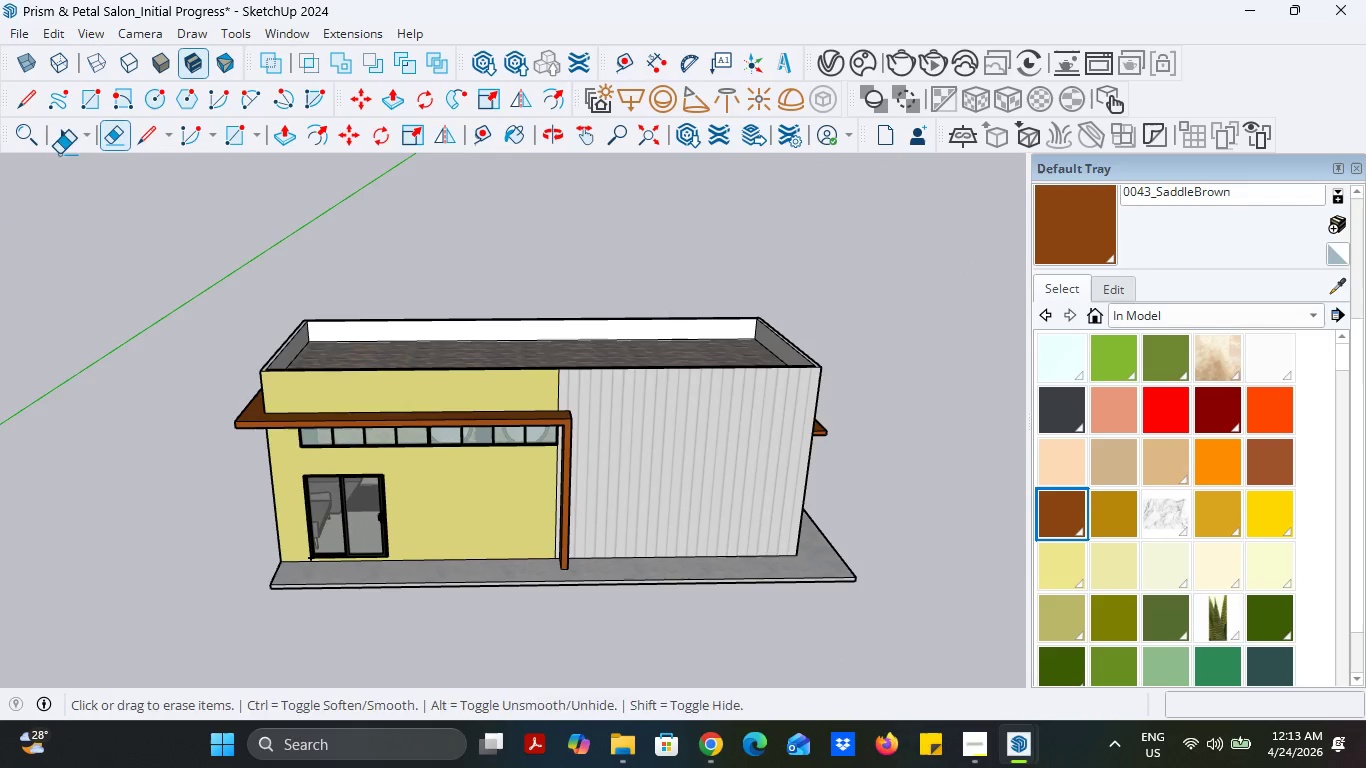 
left_click([66, 145])
 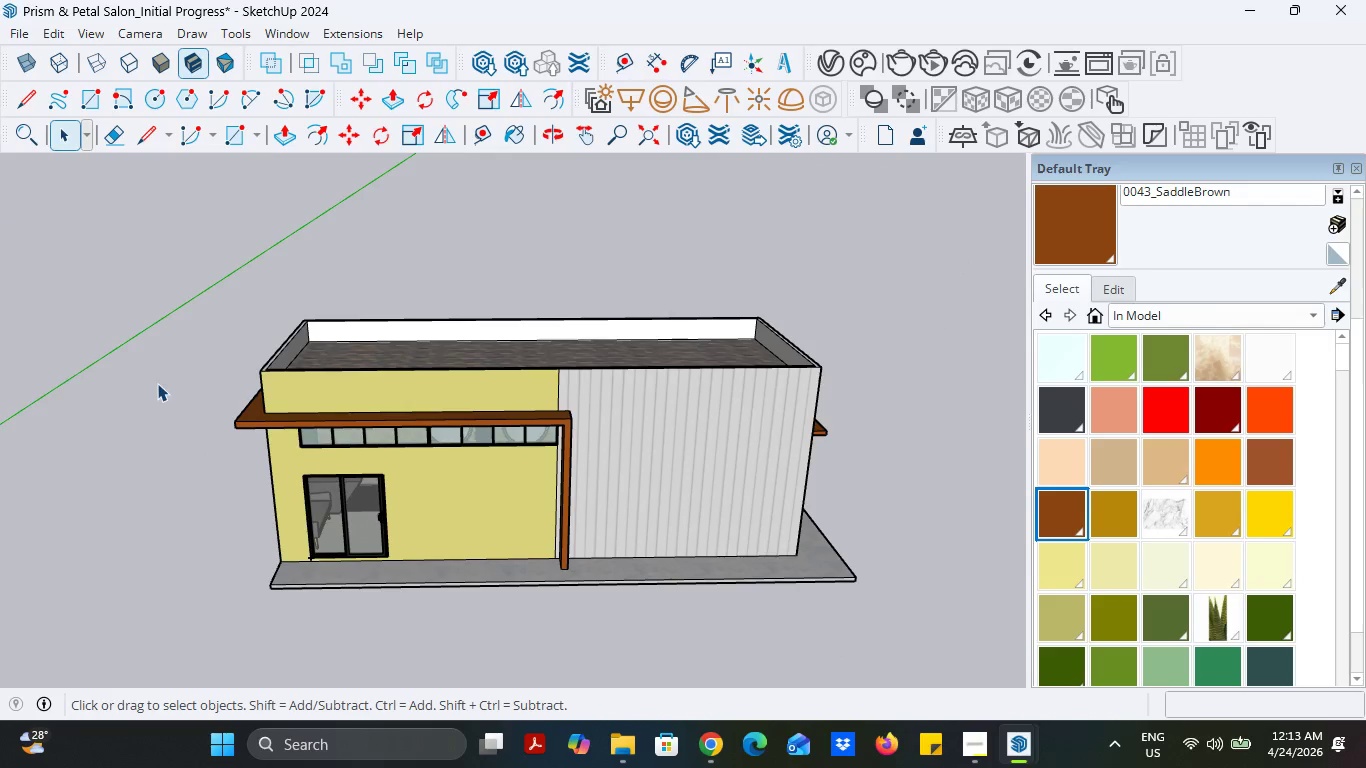 
left_click([157, 384])
 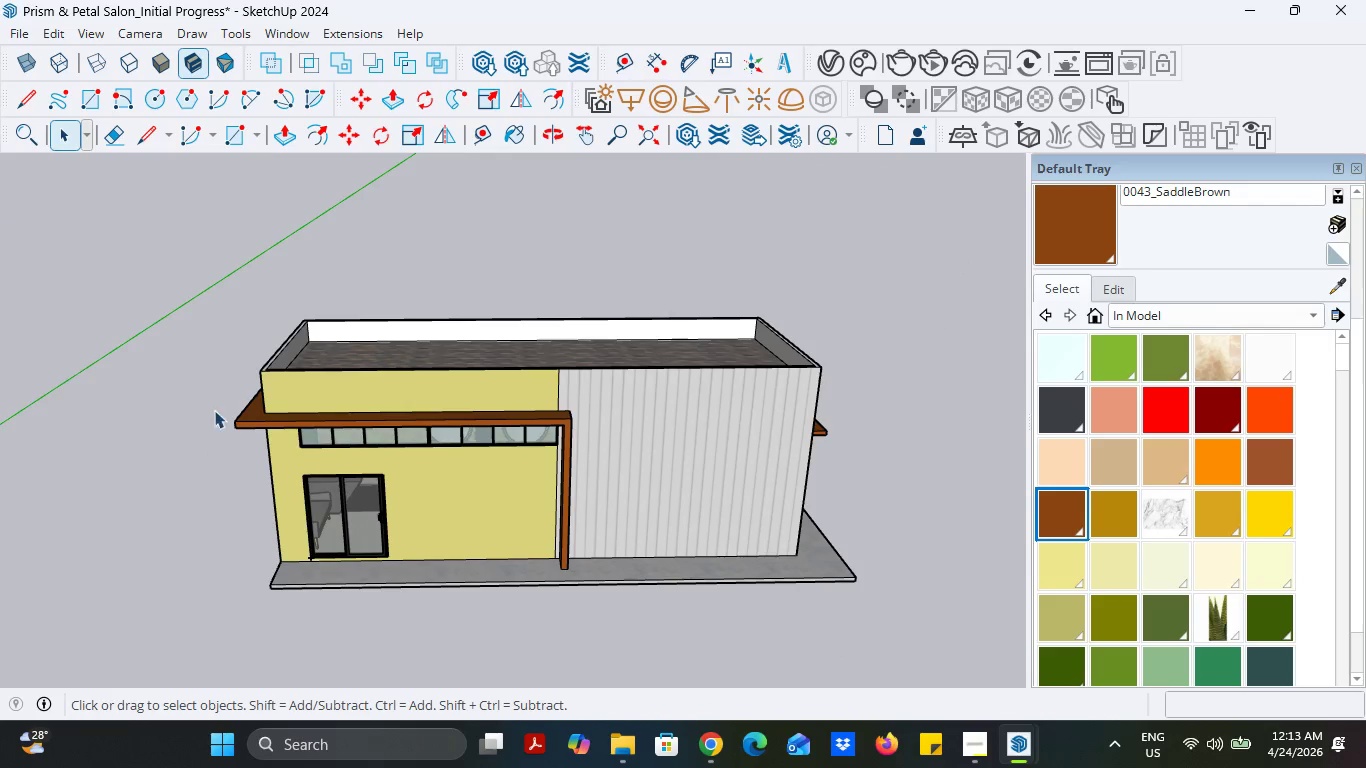 
scroll: coordinate [511, 382], scroll_direction: up, amount: 9.0
 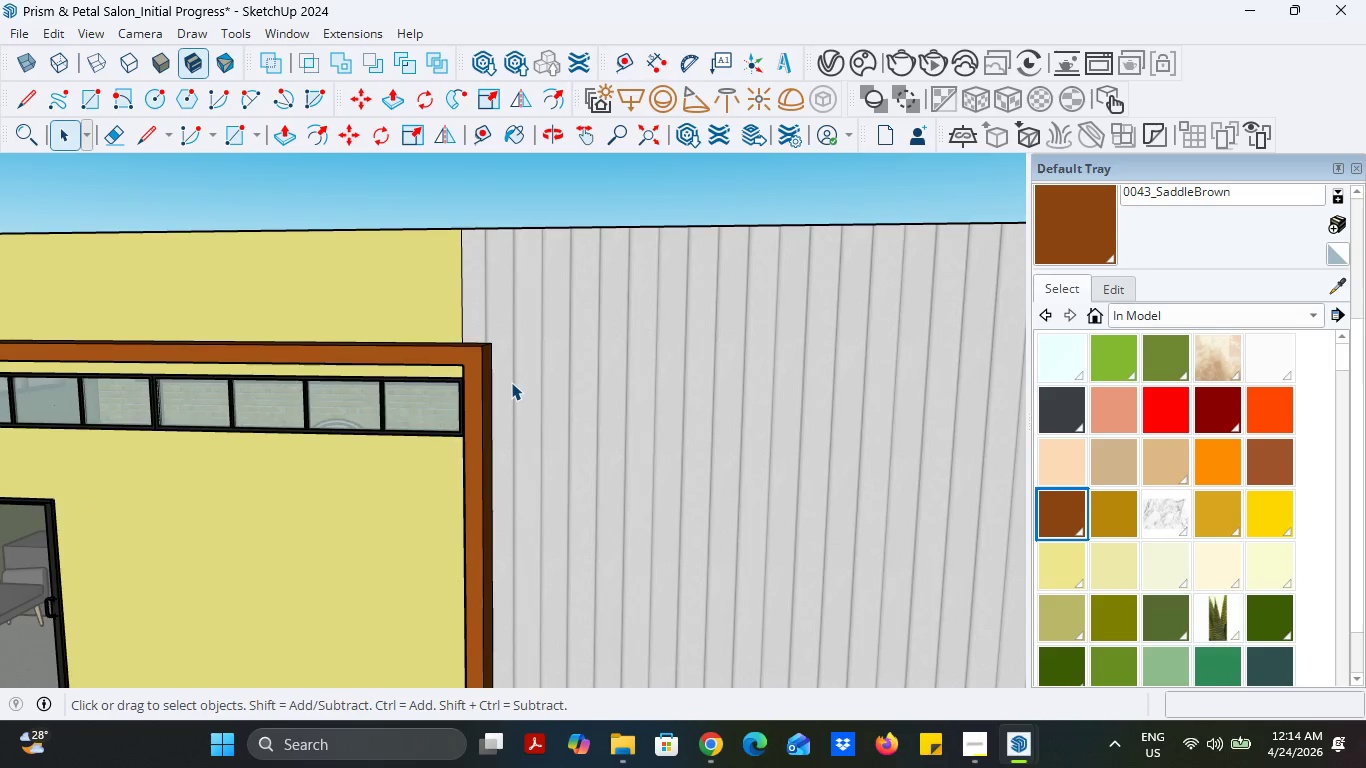 
scroll: coordinate [511, 382], scroll_direction: down, amount: 4.0
 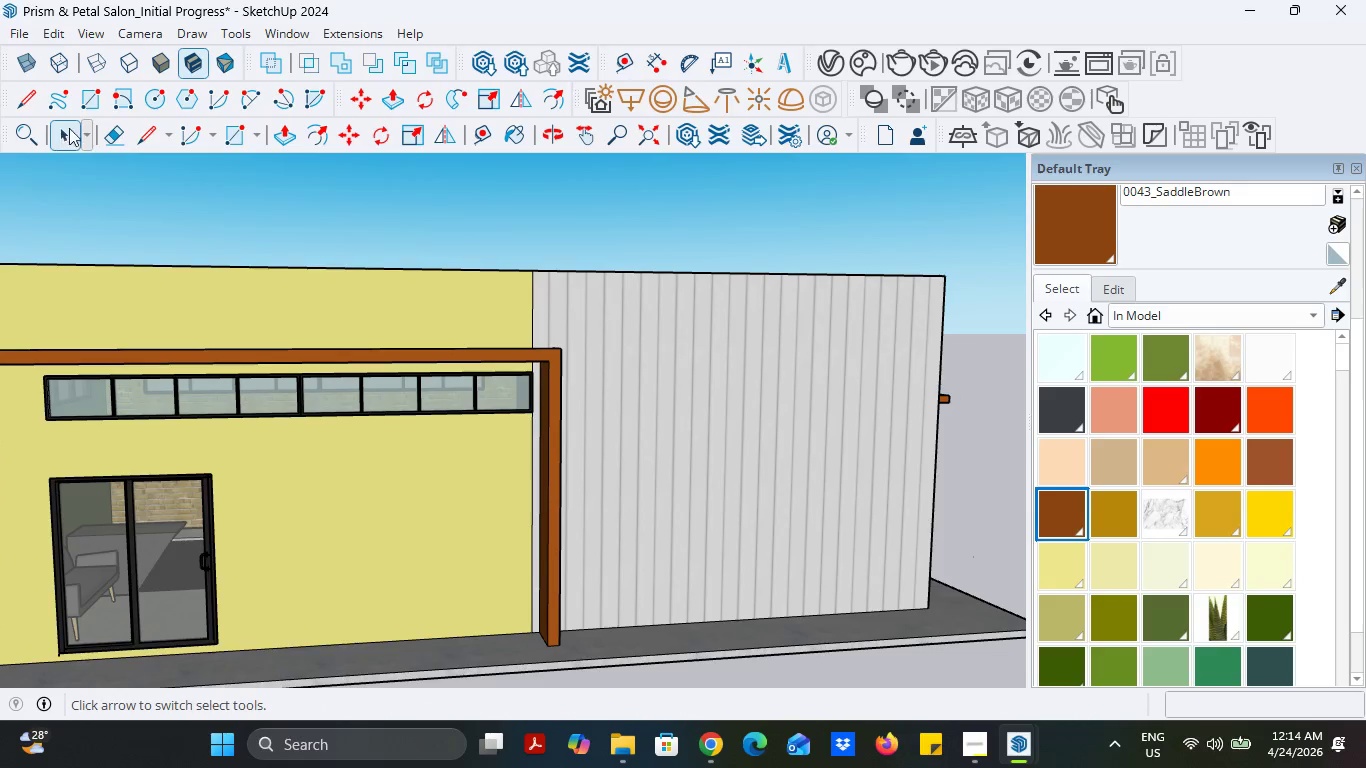 
left_click([105, 131])
 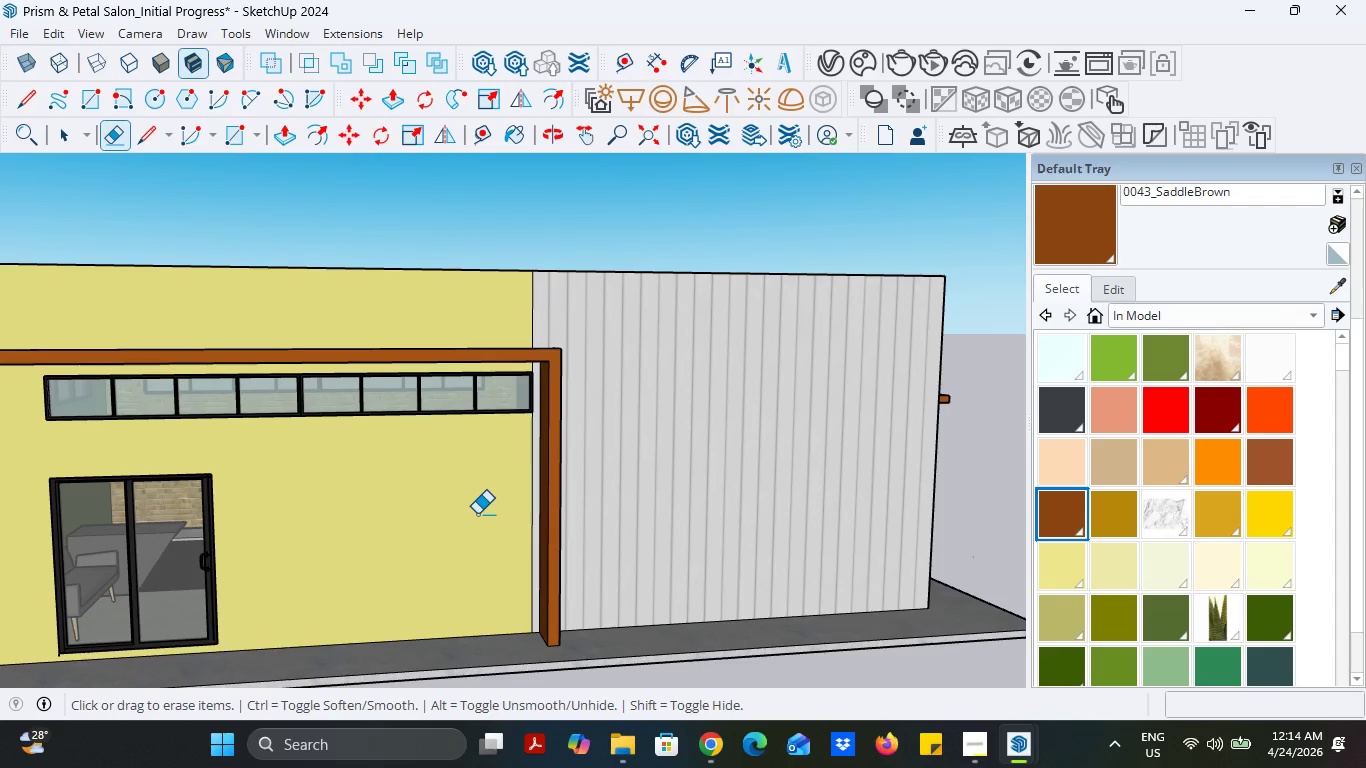 
wait(7.41)
 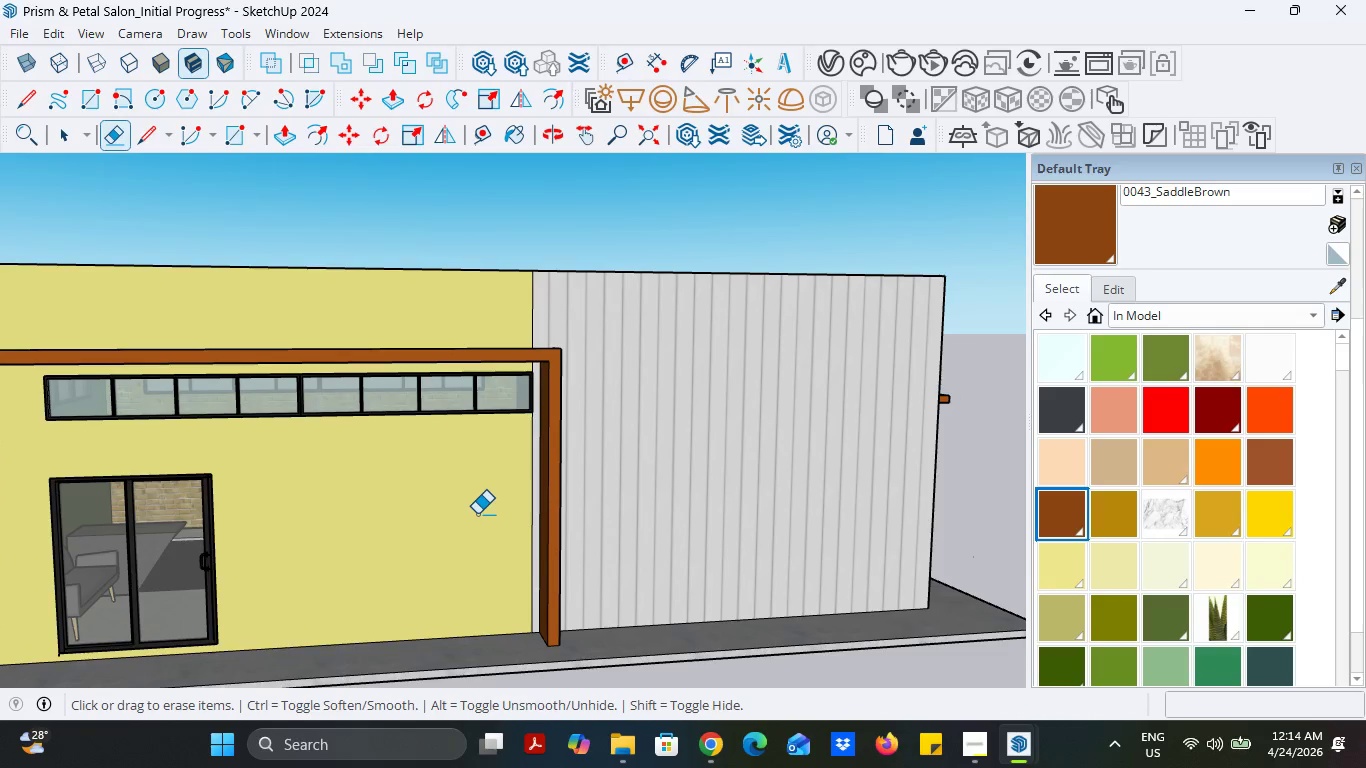 
left_click_drag(start_coordinate=[537, 507], to_coordinate=[526, 509])
 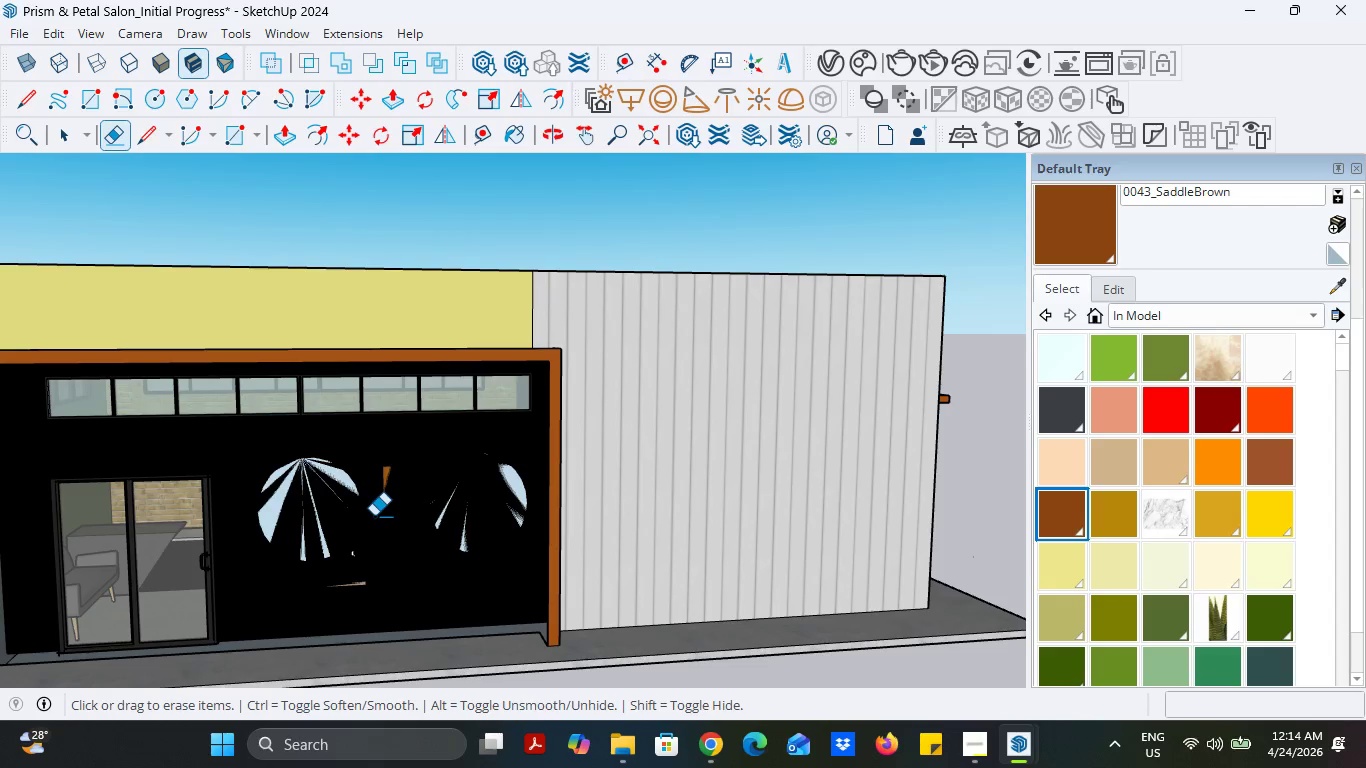 
key(Control+ControlLeft)
 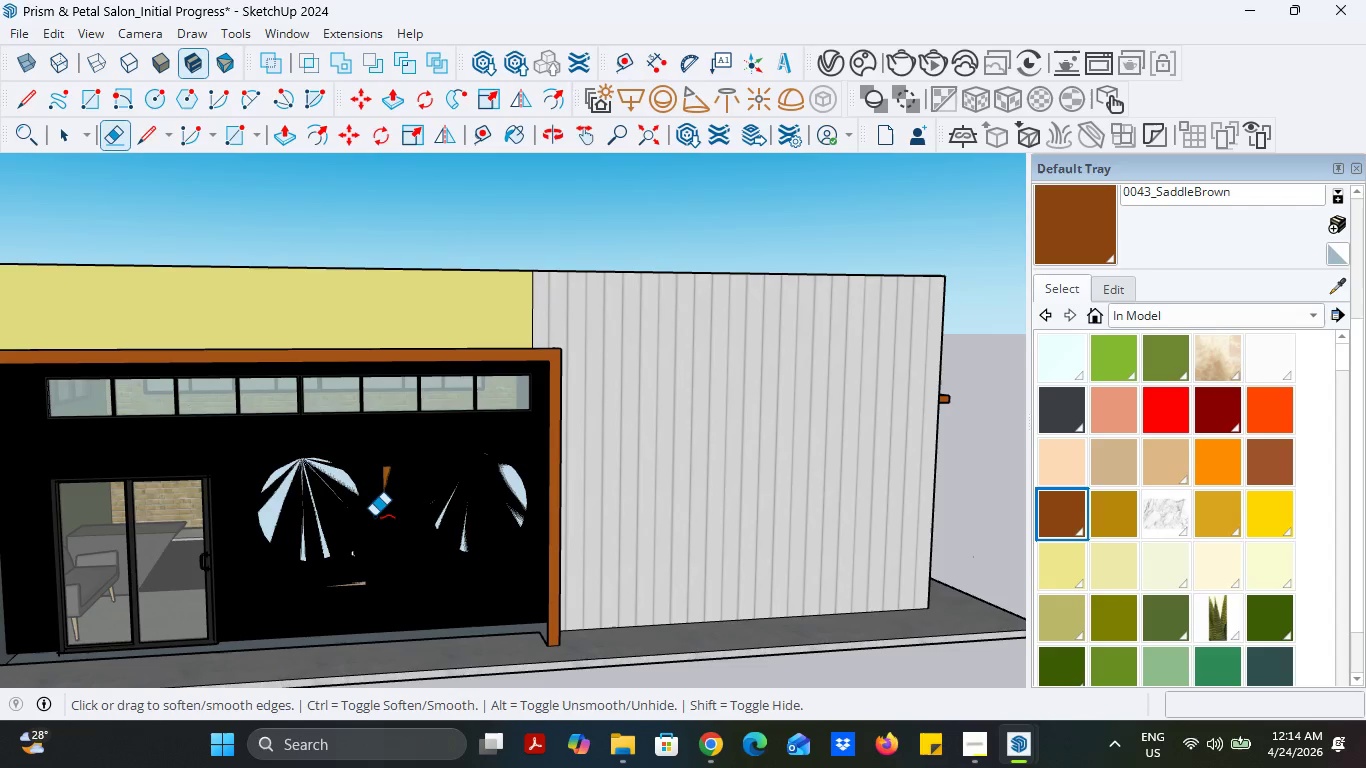 
key(Control+Z)
 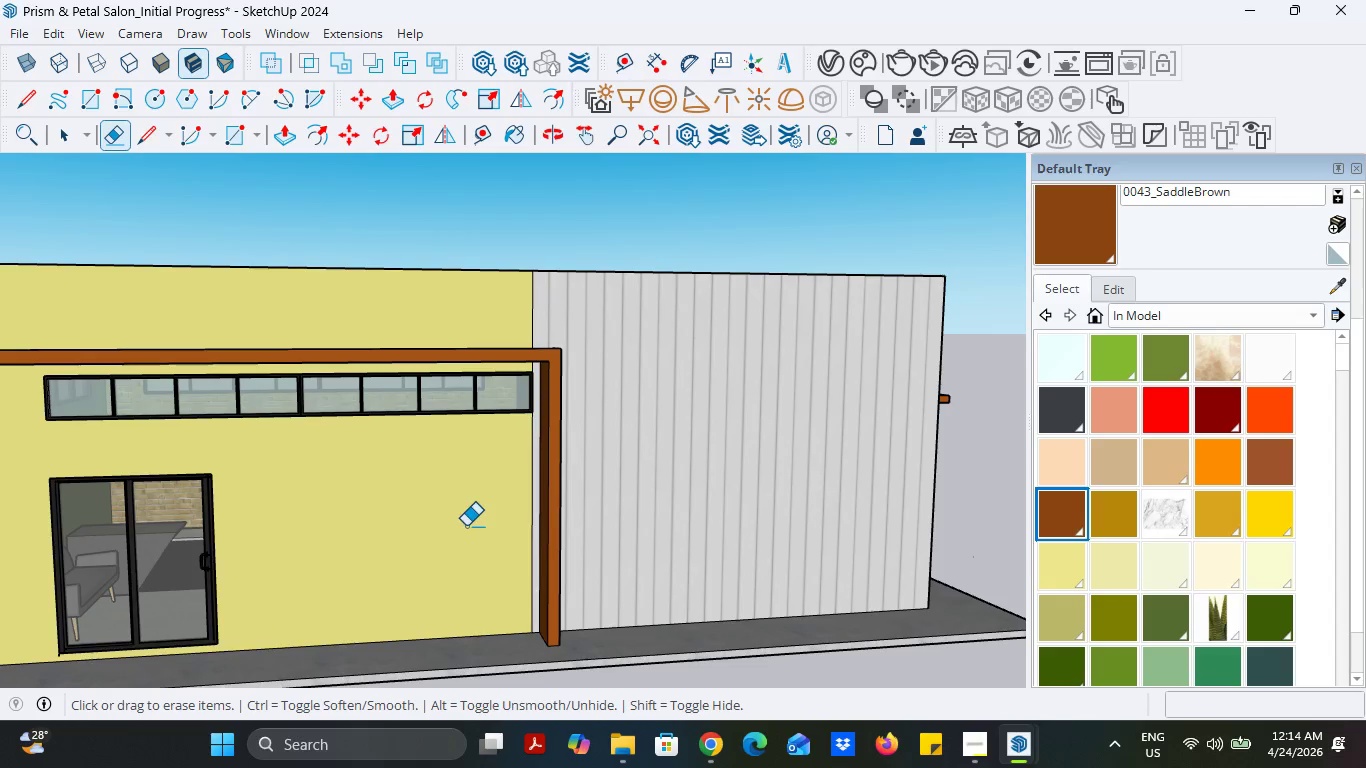 
scroll: coordinate [502, 509], scroll_direction: up, amount: 4.0
 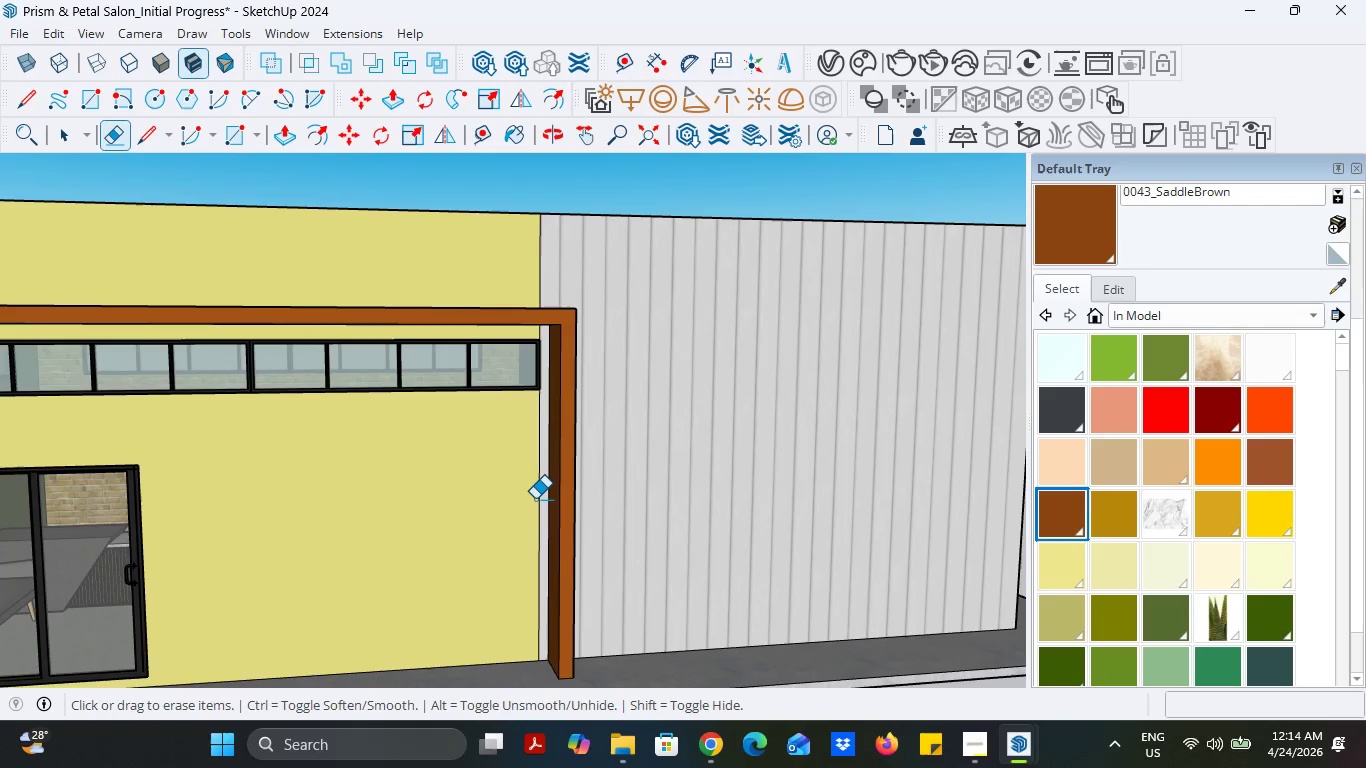 
left_click([535, 499])
 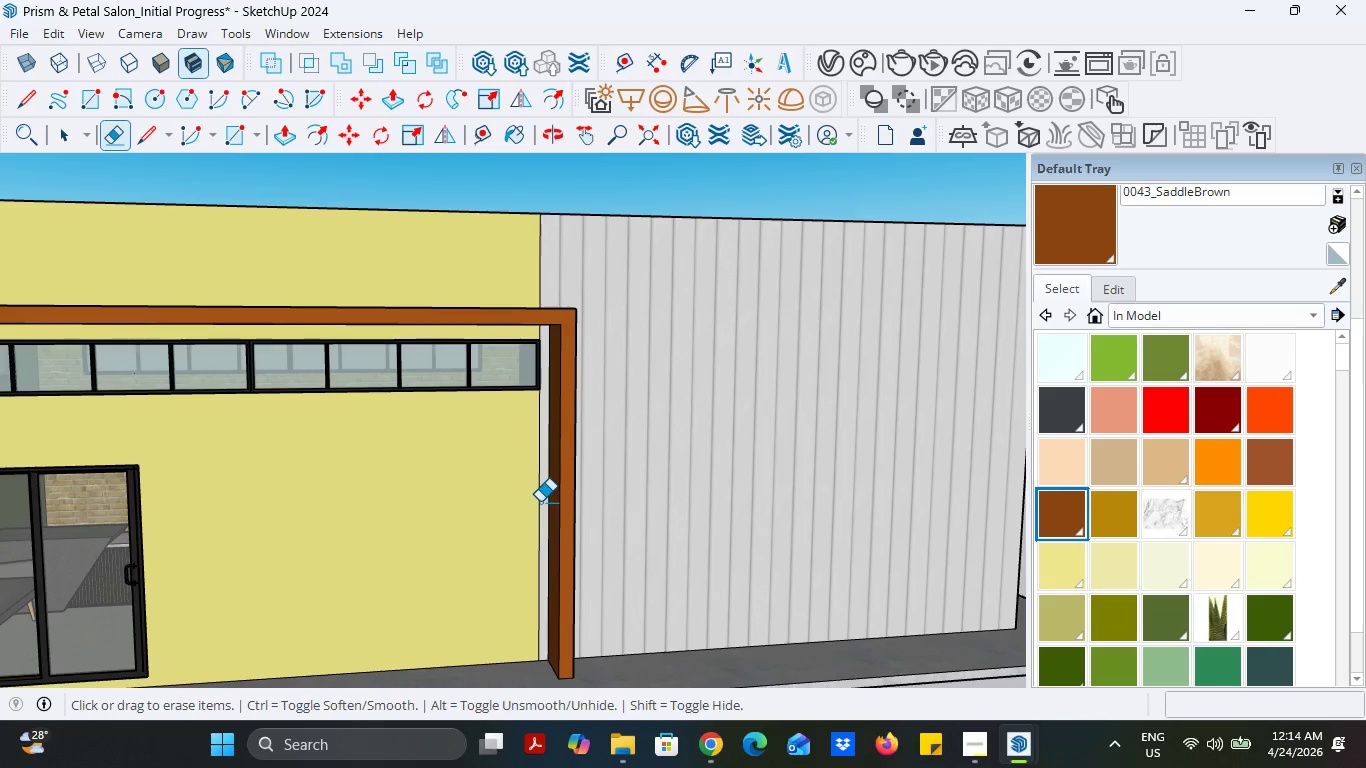 
left_click([540, 502])
 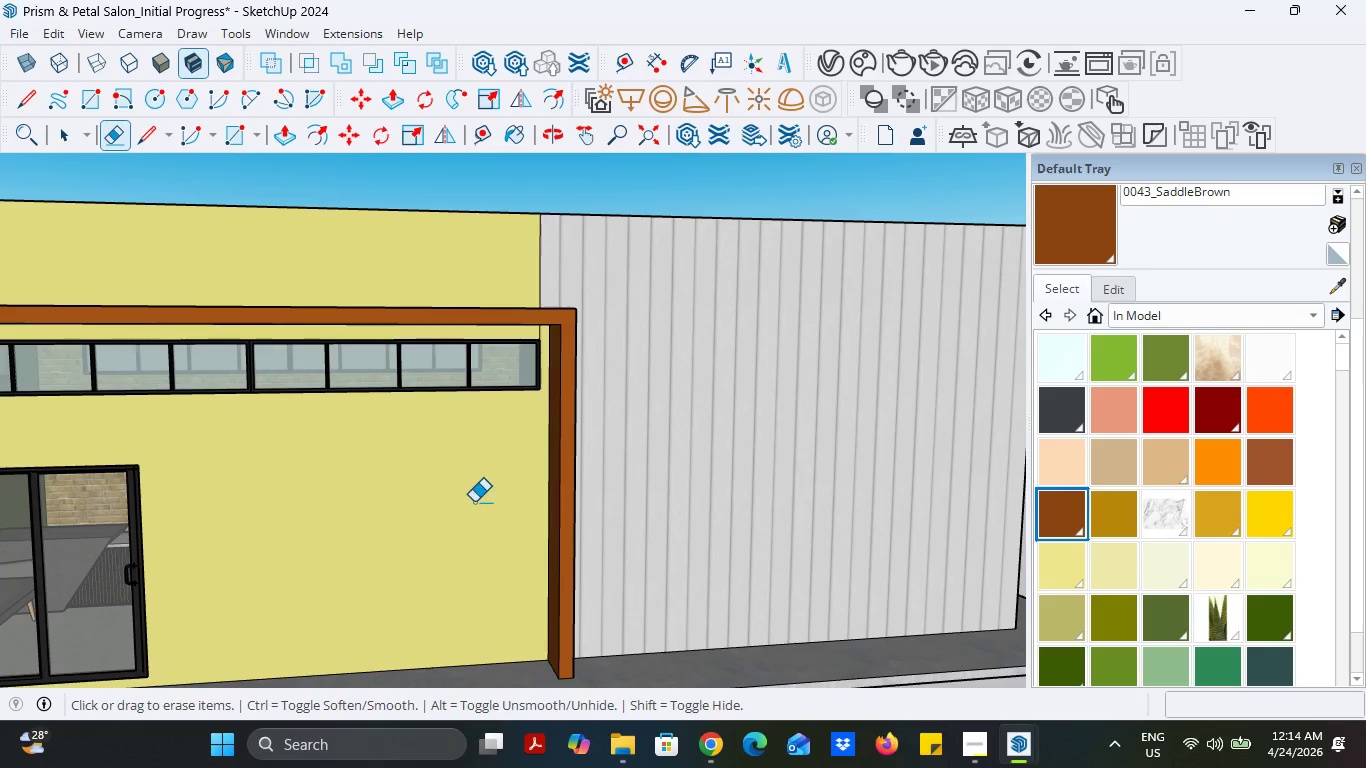 
scroll: coordinate [441, 502], scroll_direction: down, amount: 3.0
 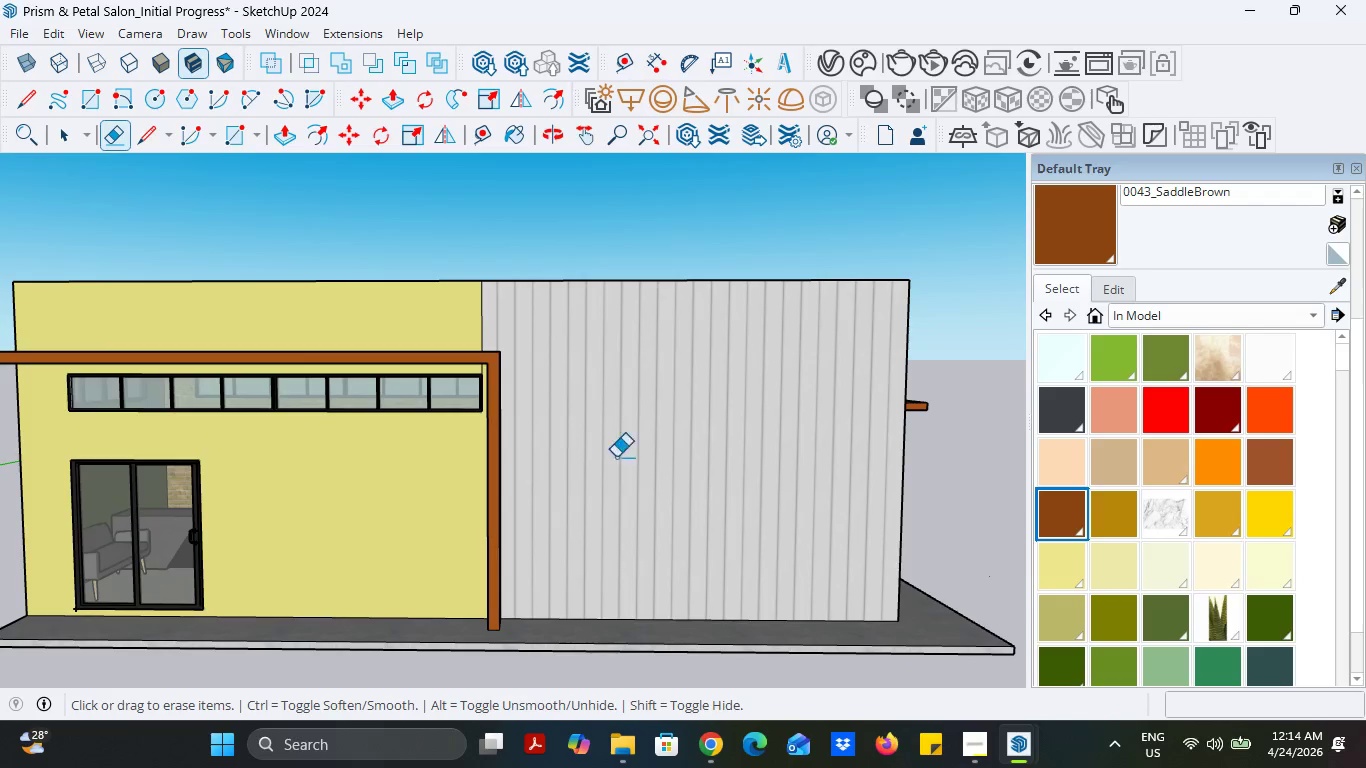 
scroll: coordinate [532, 347], scroll_direction: up, amount: 10.0
 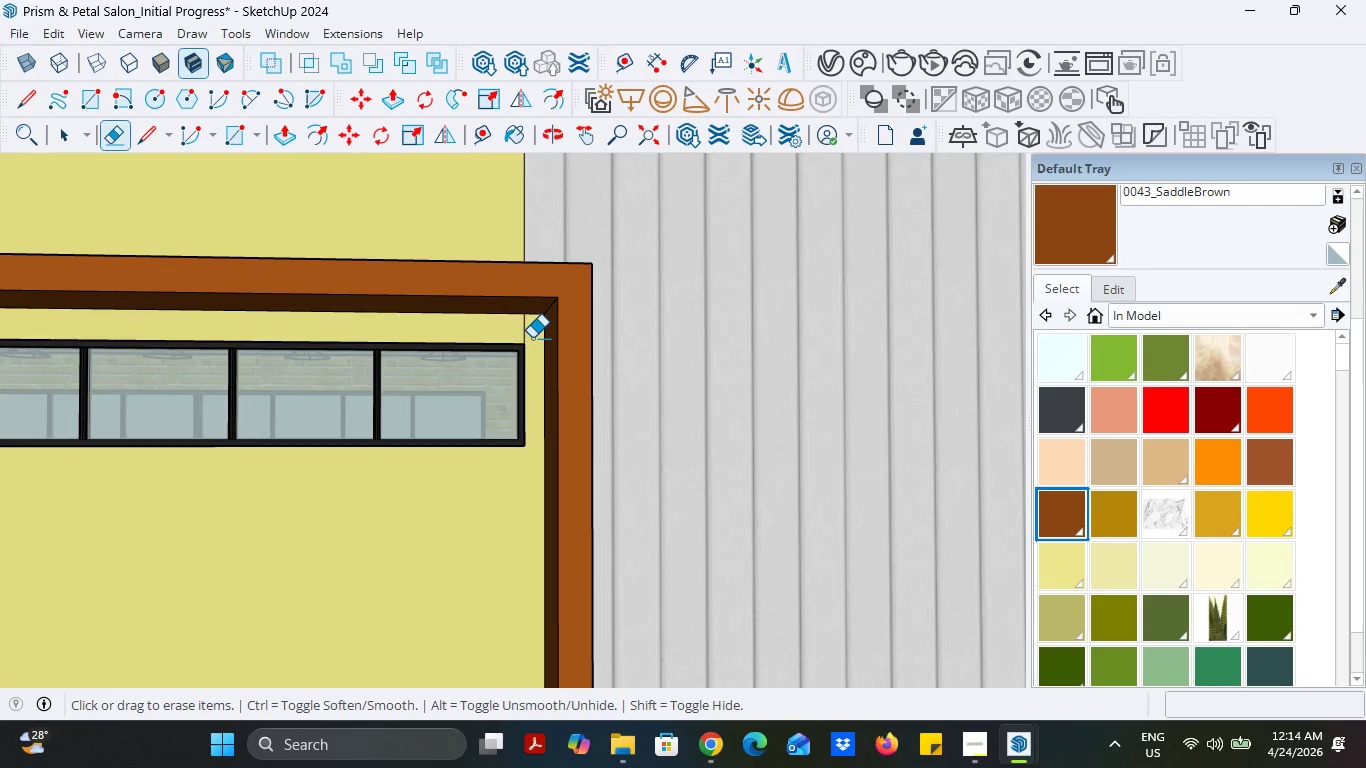 
left_click_drag(start_coordinate=[532, 338], to_coordinate=[514, 336])
 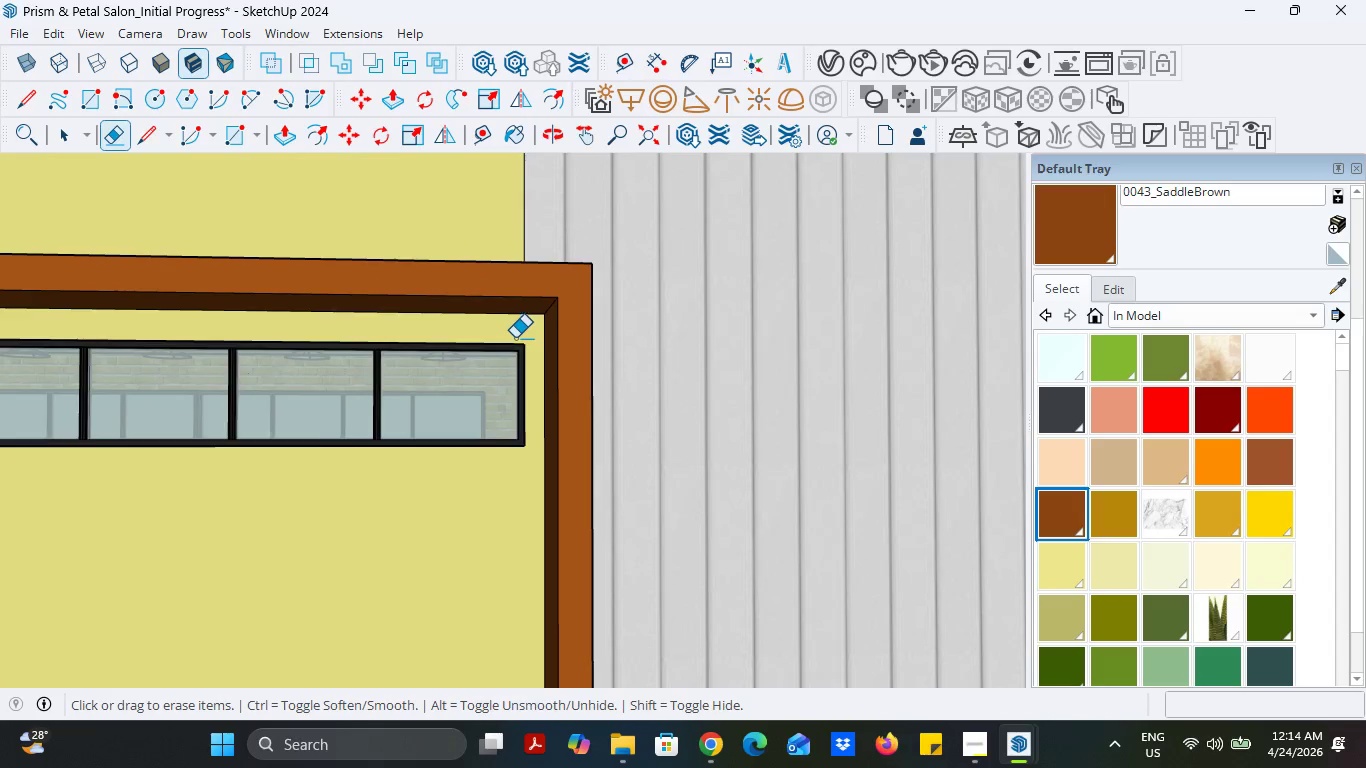 
scroll: coordinate [610, 404], scroll_direction: down, amount: 12.0
 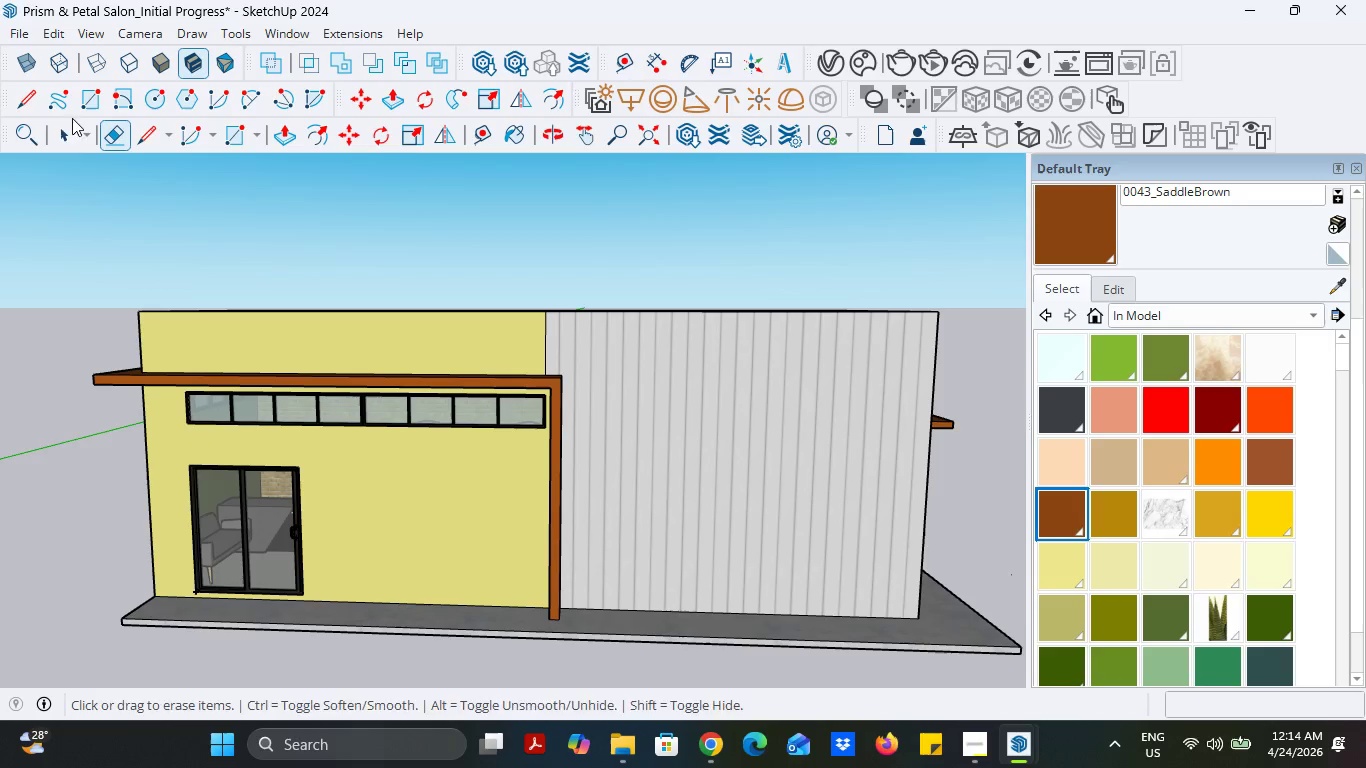 
double_click([103, 227])
 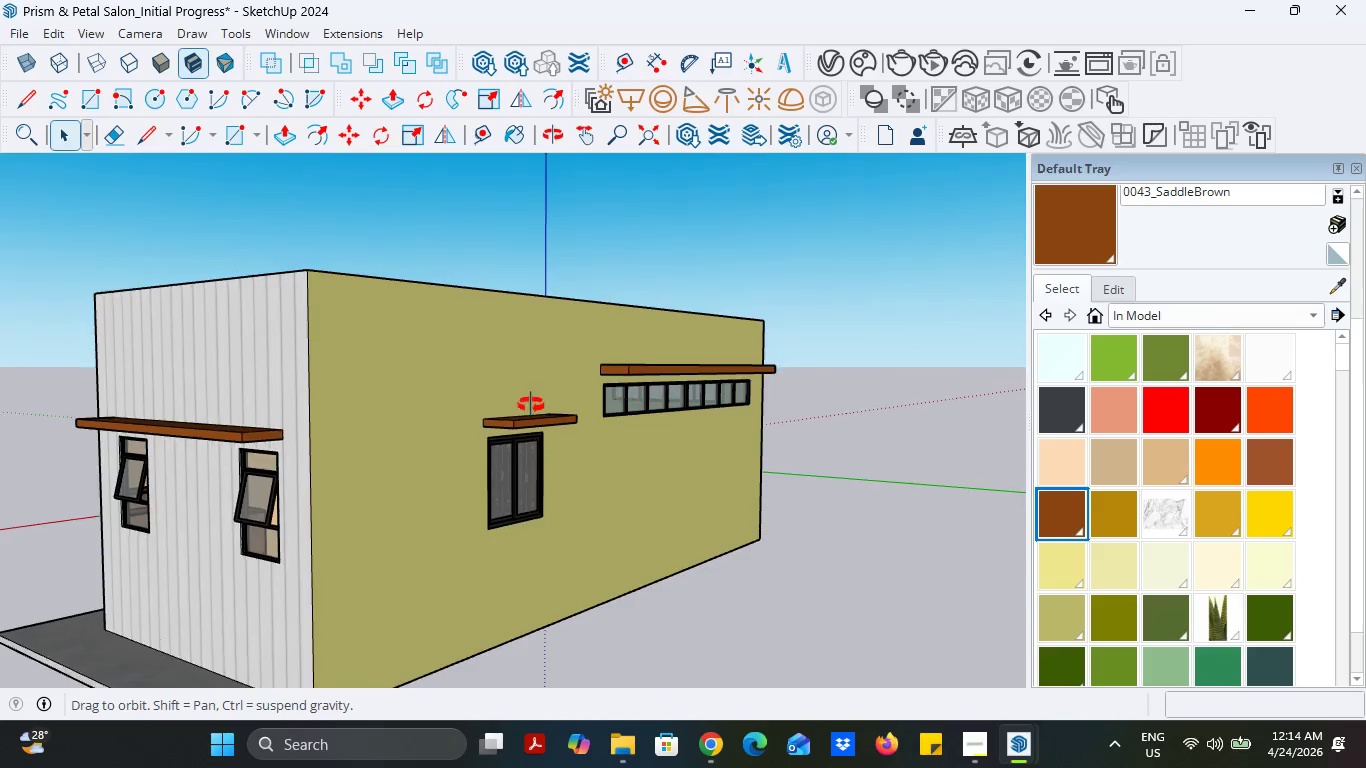 
wait(12.8)
 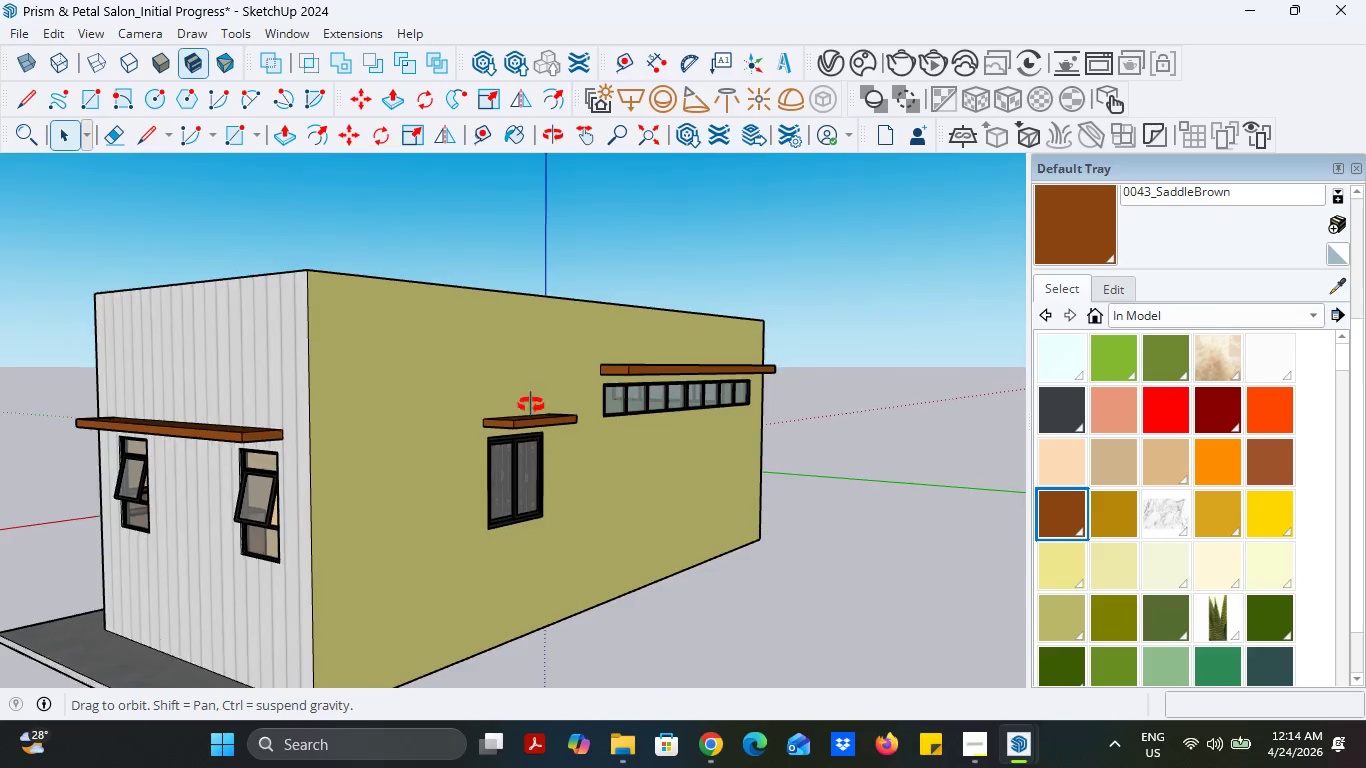 
left_click([24, 32])
 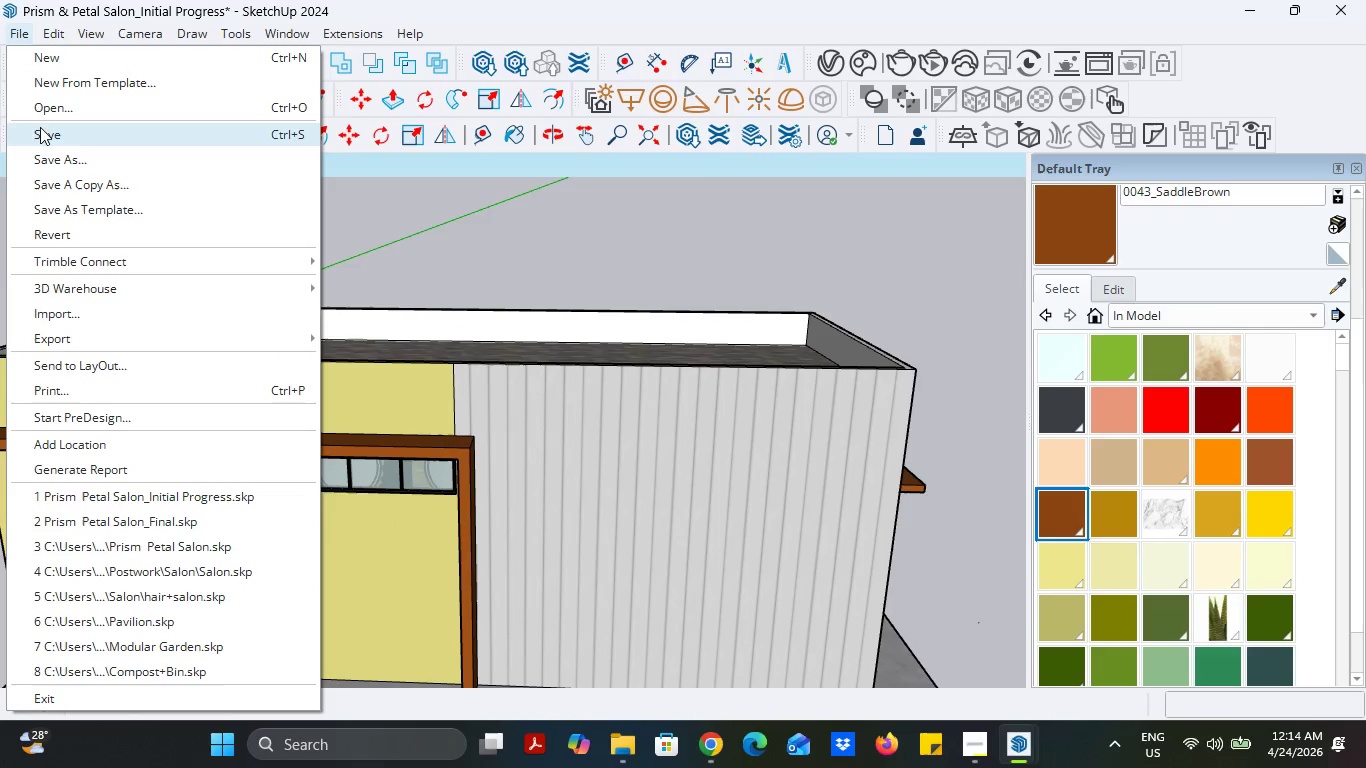 
left_click([40, 133])
 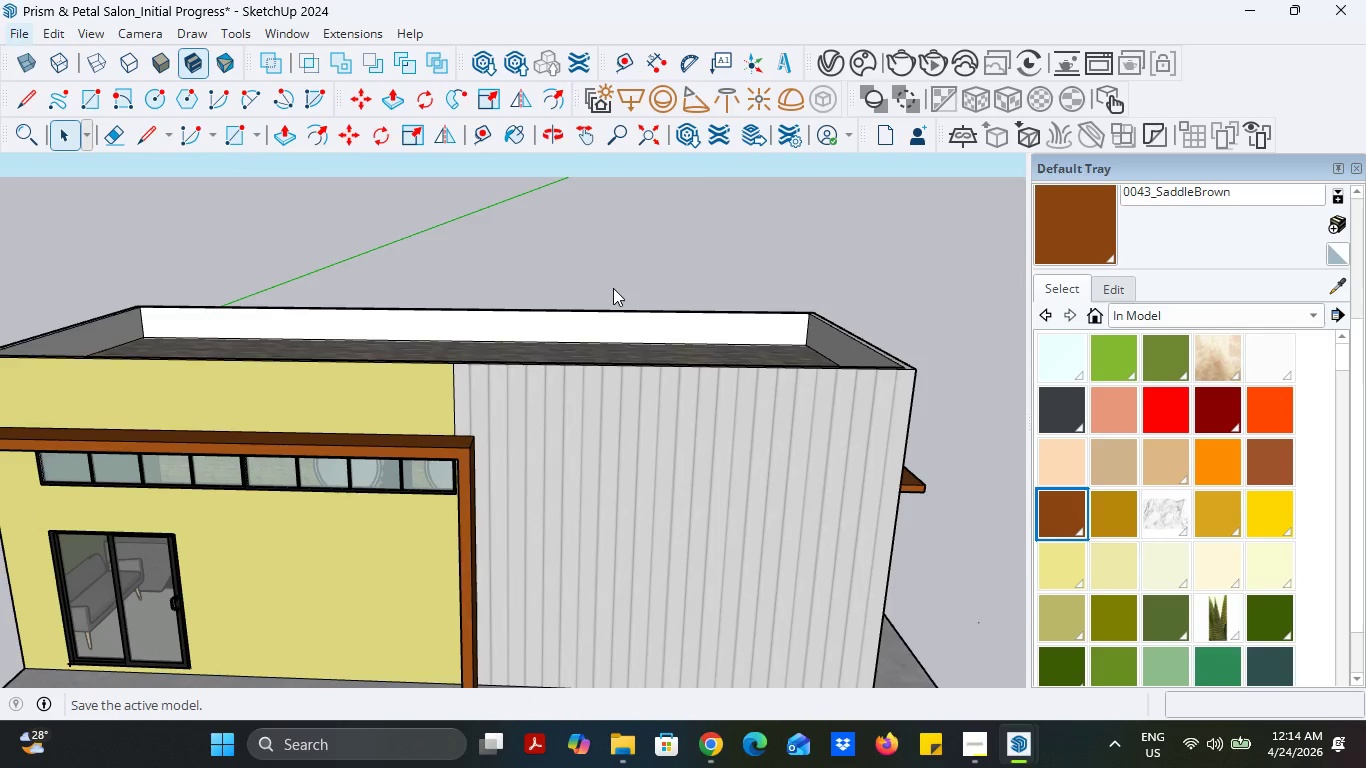 
scroll: coordinate [615, 288], scroll_direction: down, amount: 4.0